 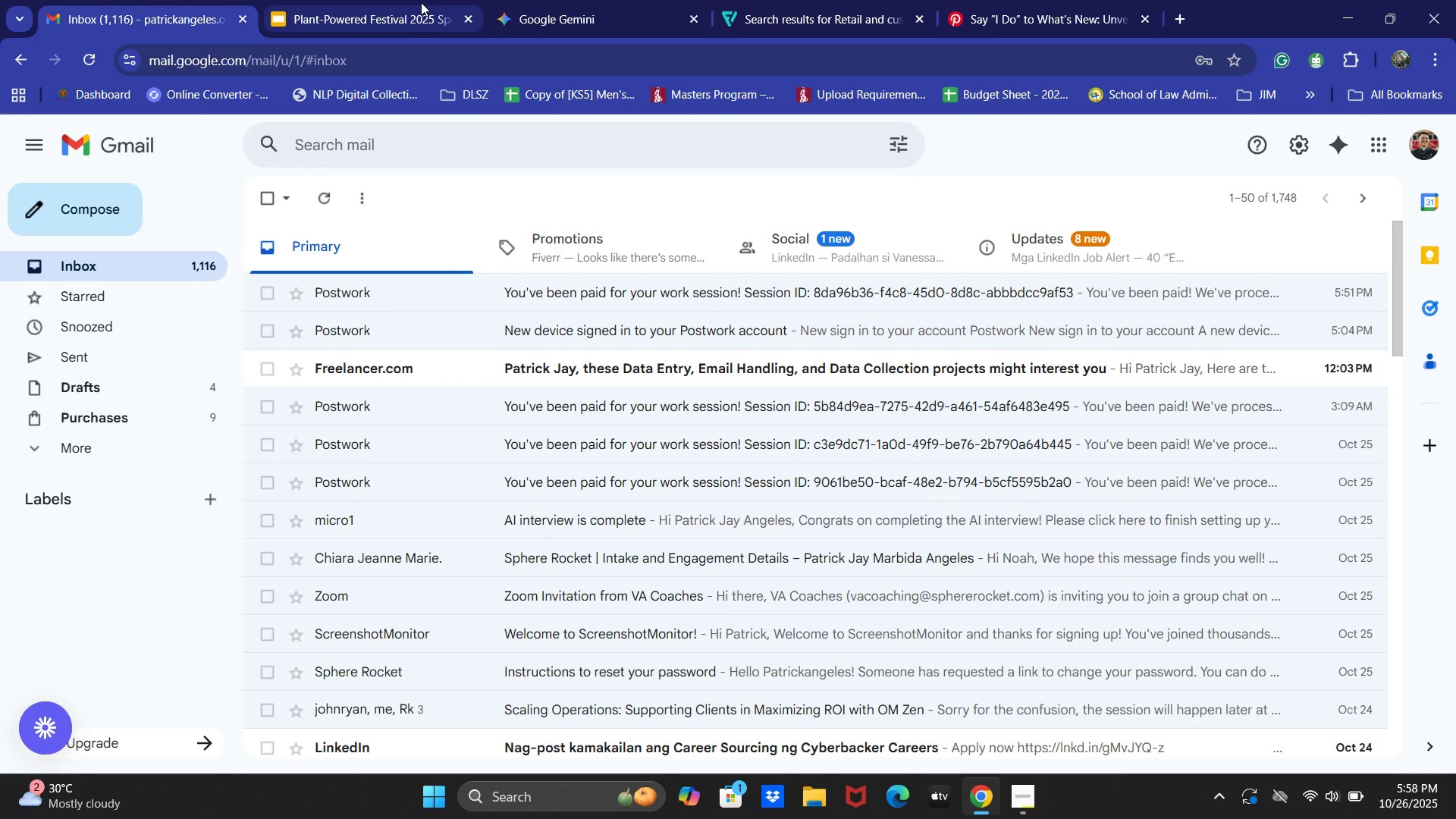 
key(Alt+Tab)
 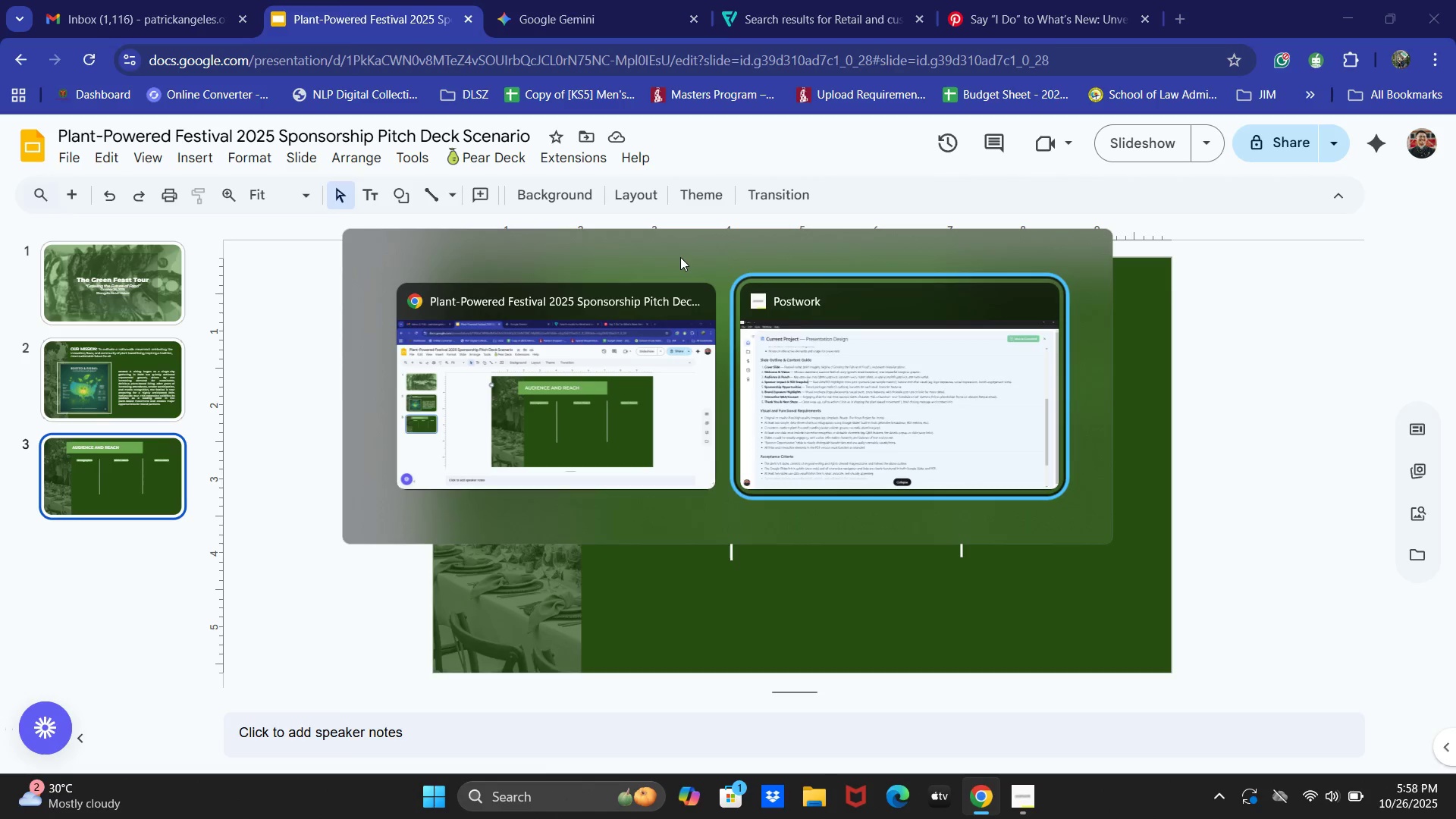 
key(Alt+Tab)
 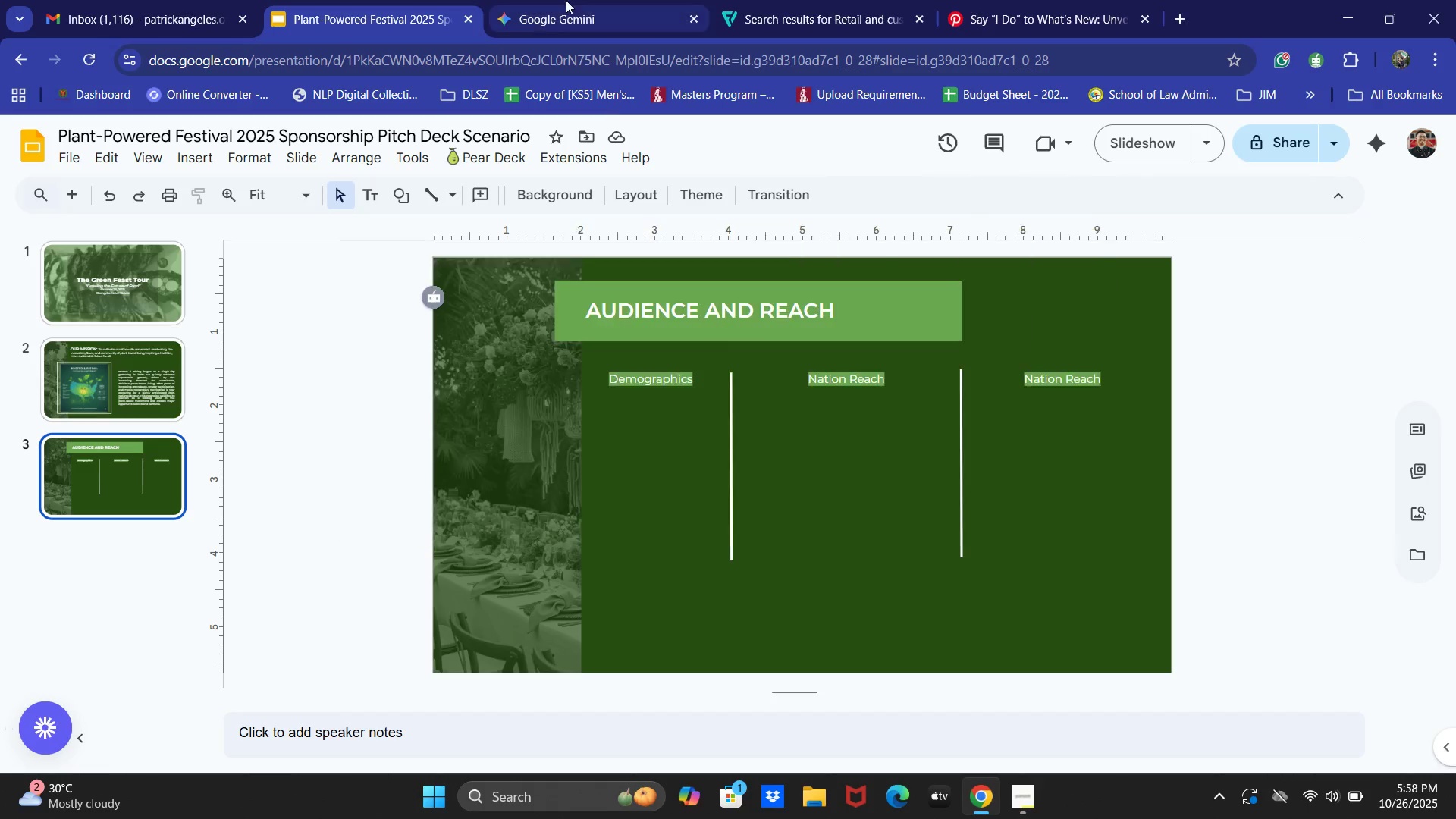 
left_click([571, 0])
 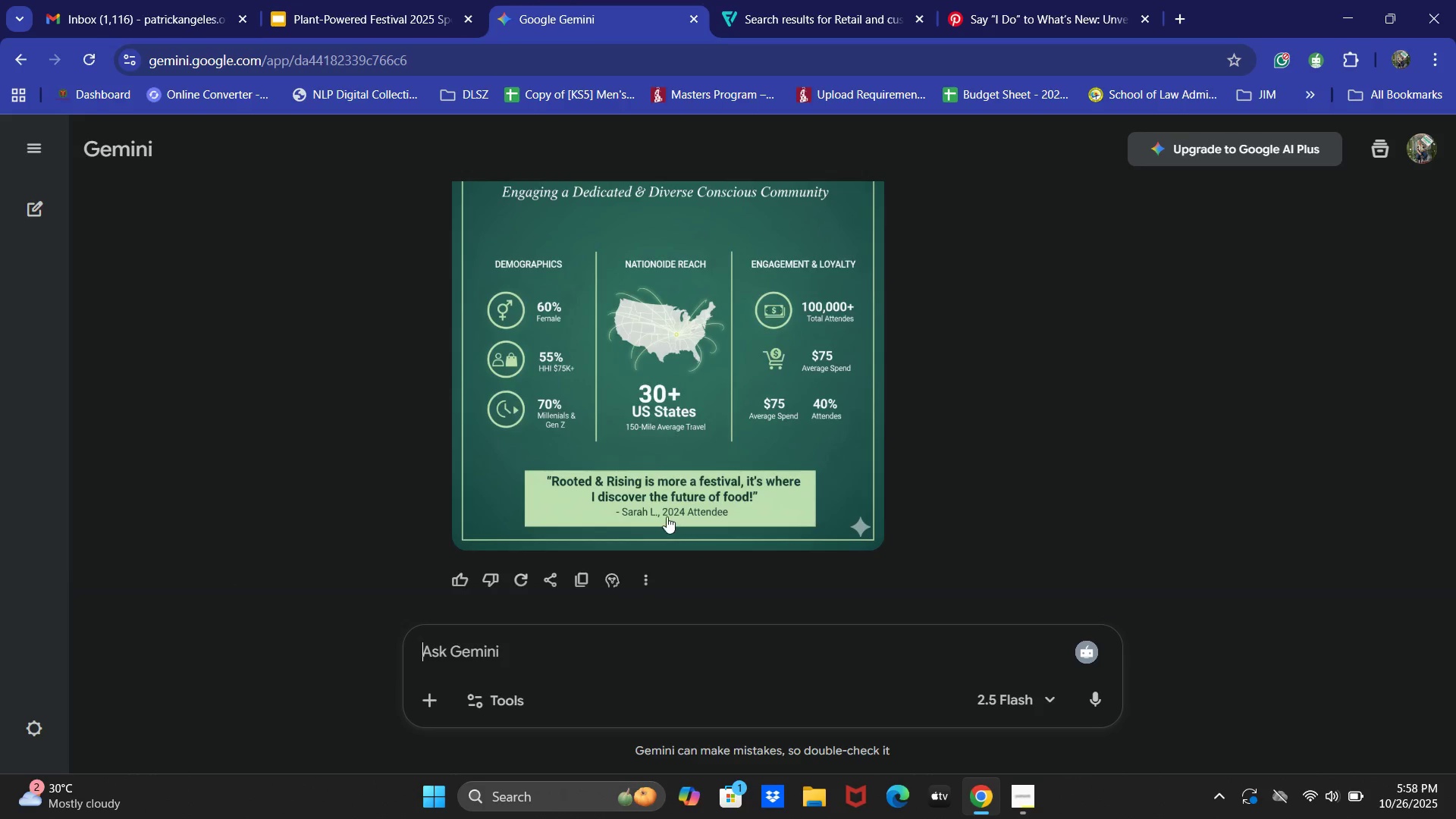 
scroll: coordinate [673, 513], scroll_direction: none, amount: 0.0
 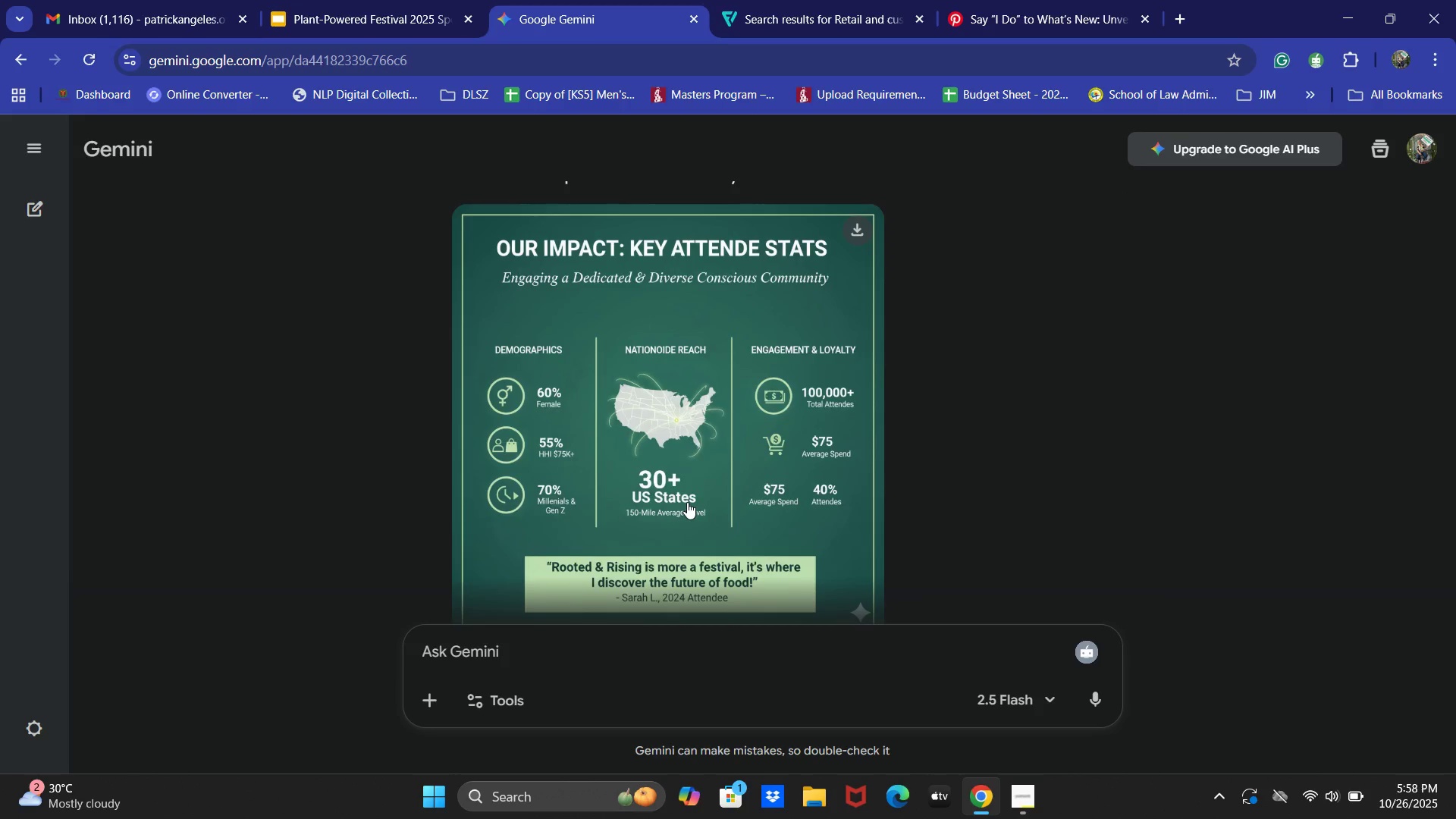 
wait(5.34)
 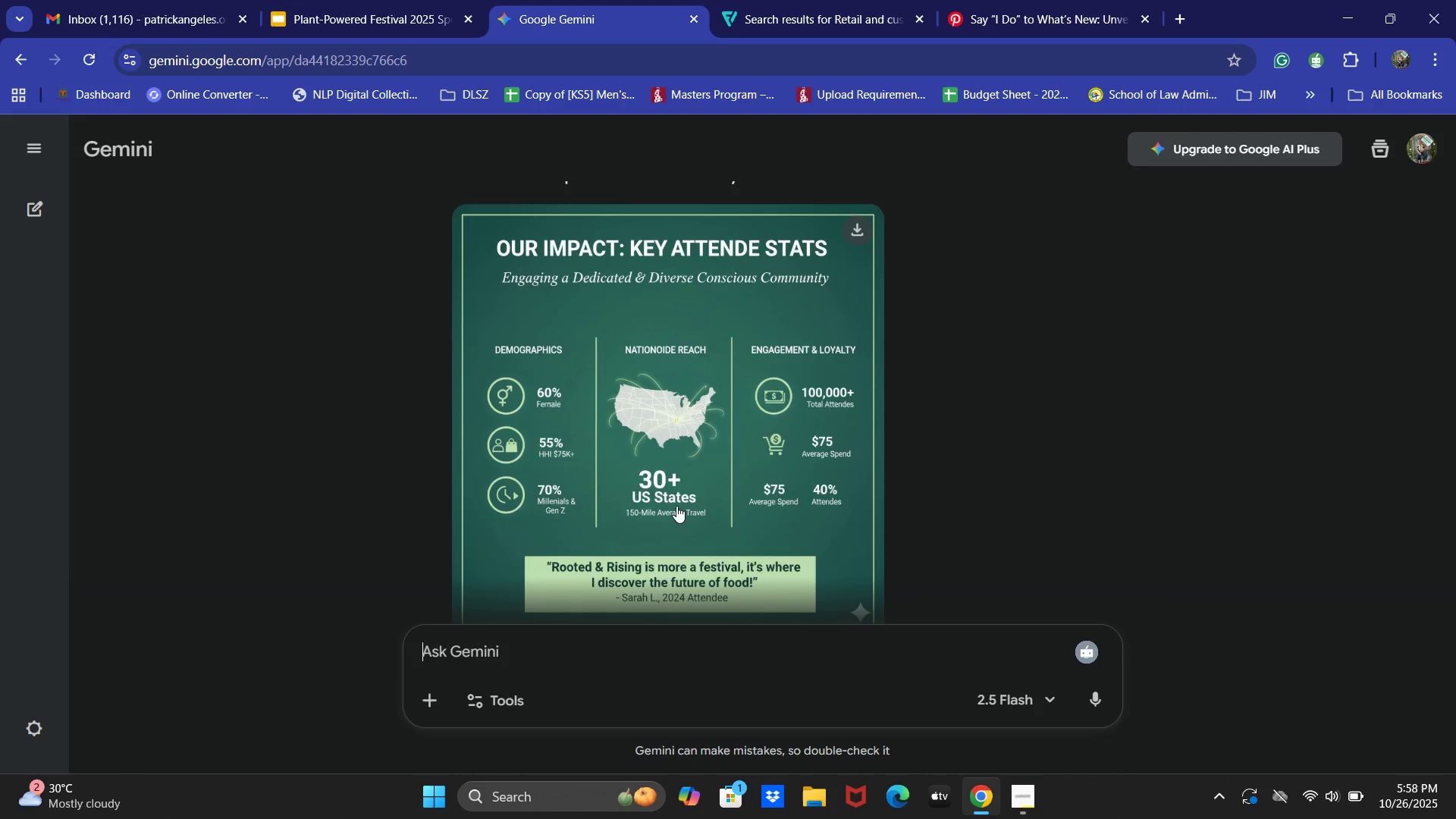 
scroll: coordinate [687, 497], scroll_direction: up, amount: 7.0
 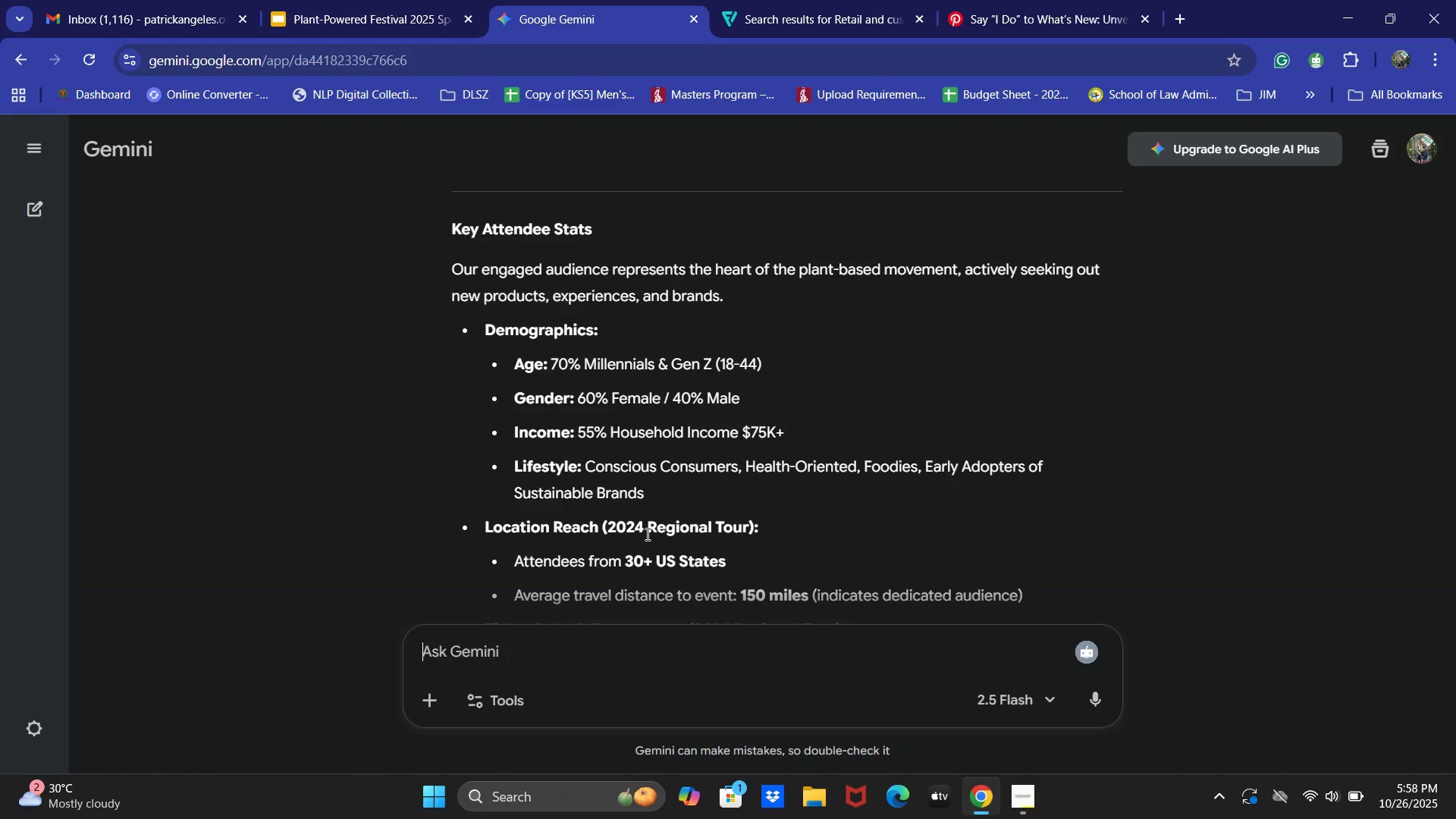 
wait(10.97)
 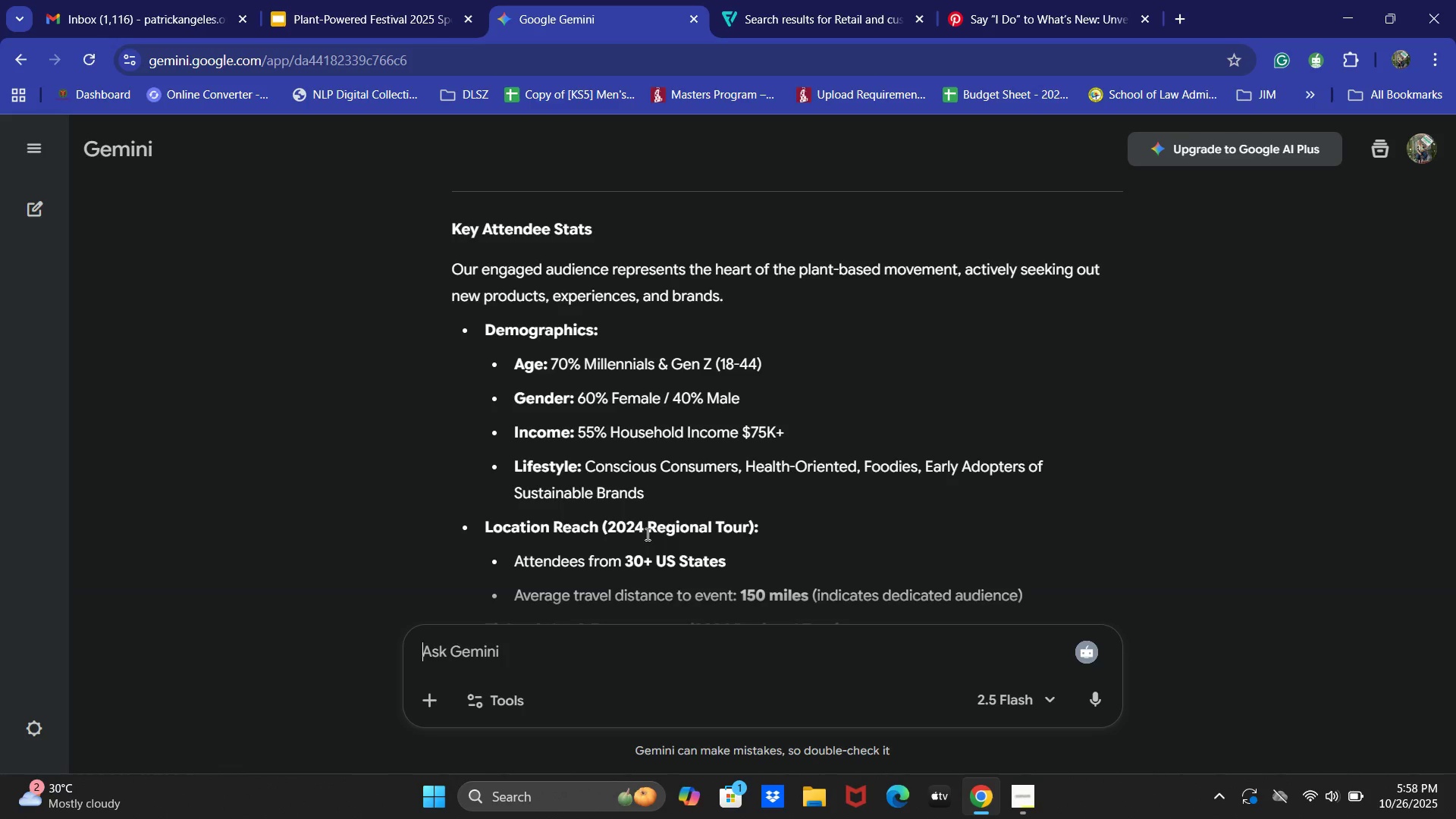 
left_click([340, 17])
 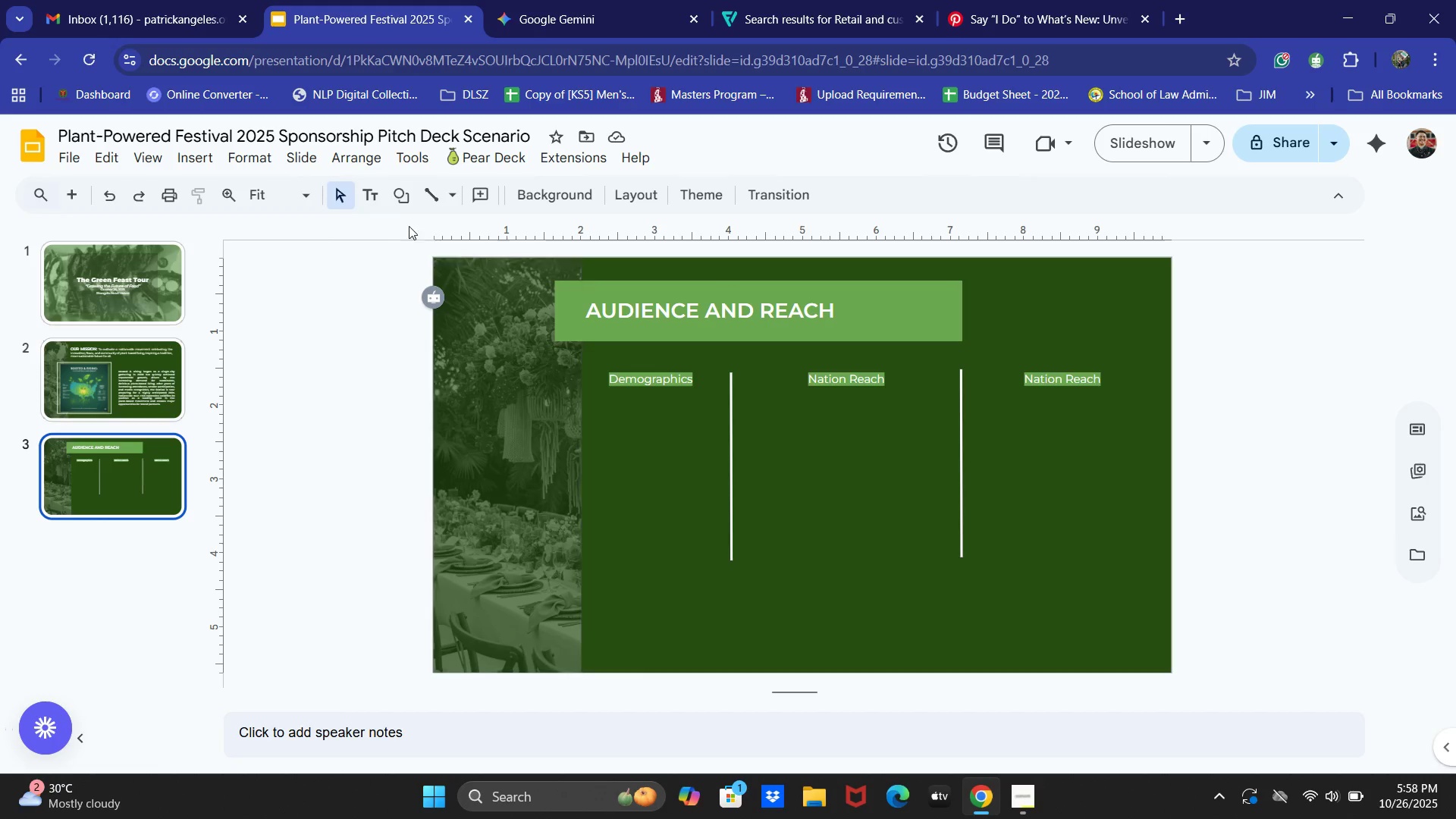 
left_click([405, 193])
 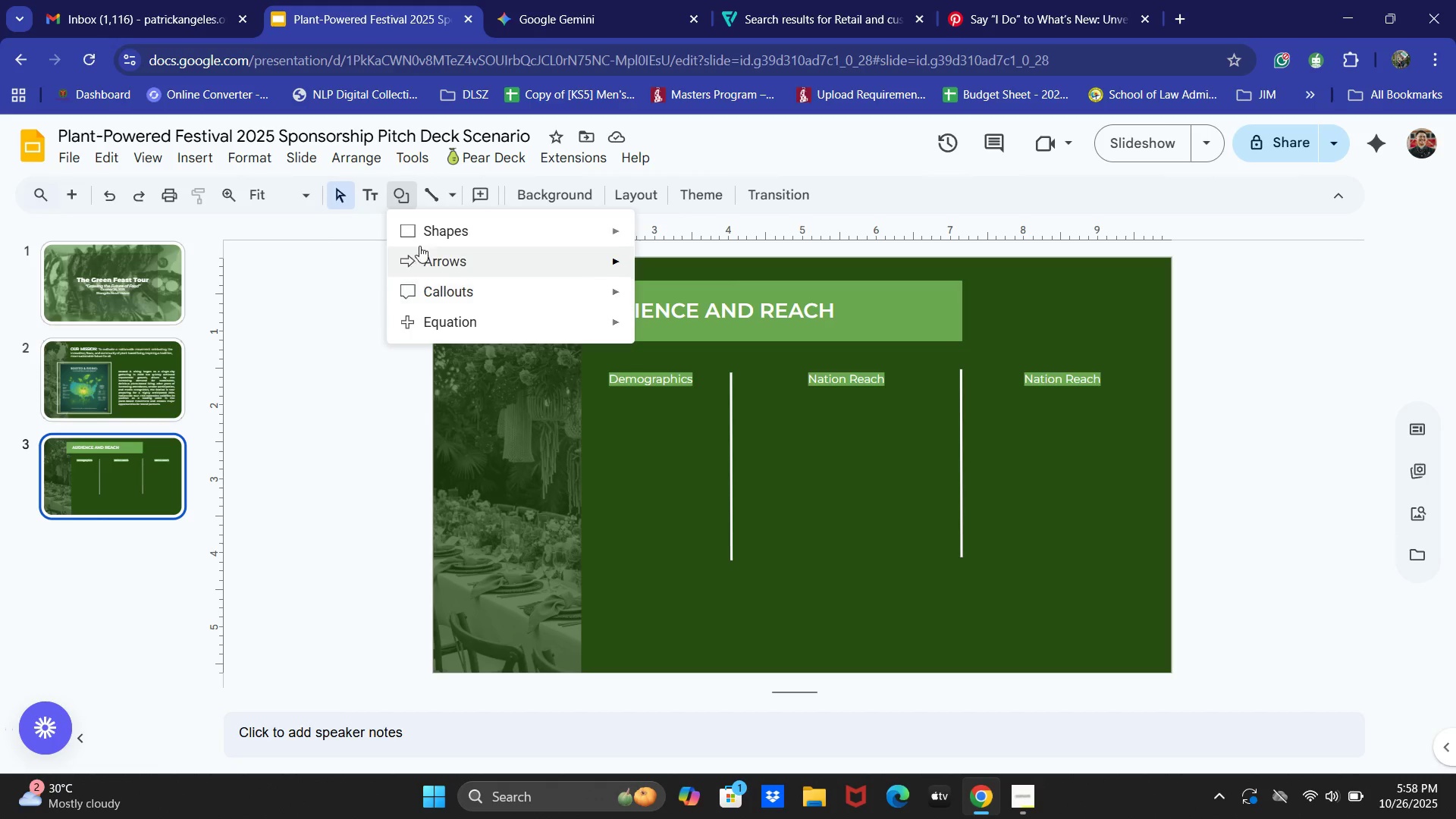 
left_click([422, 236])
 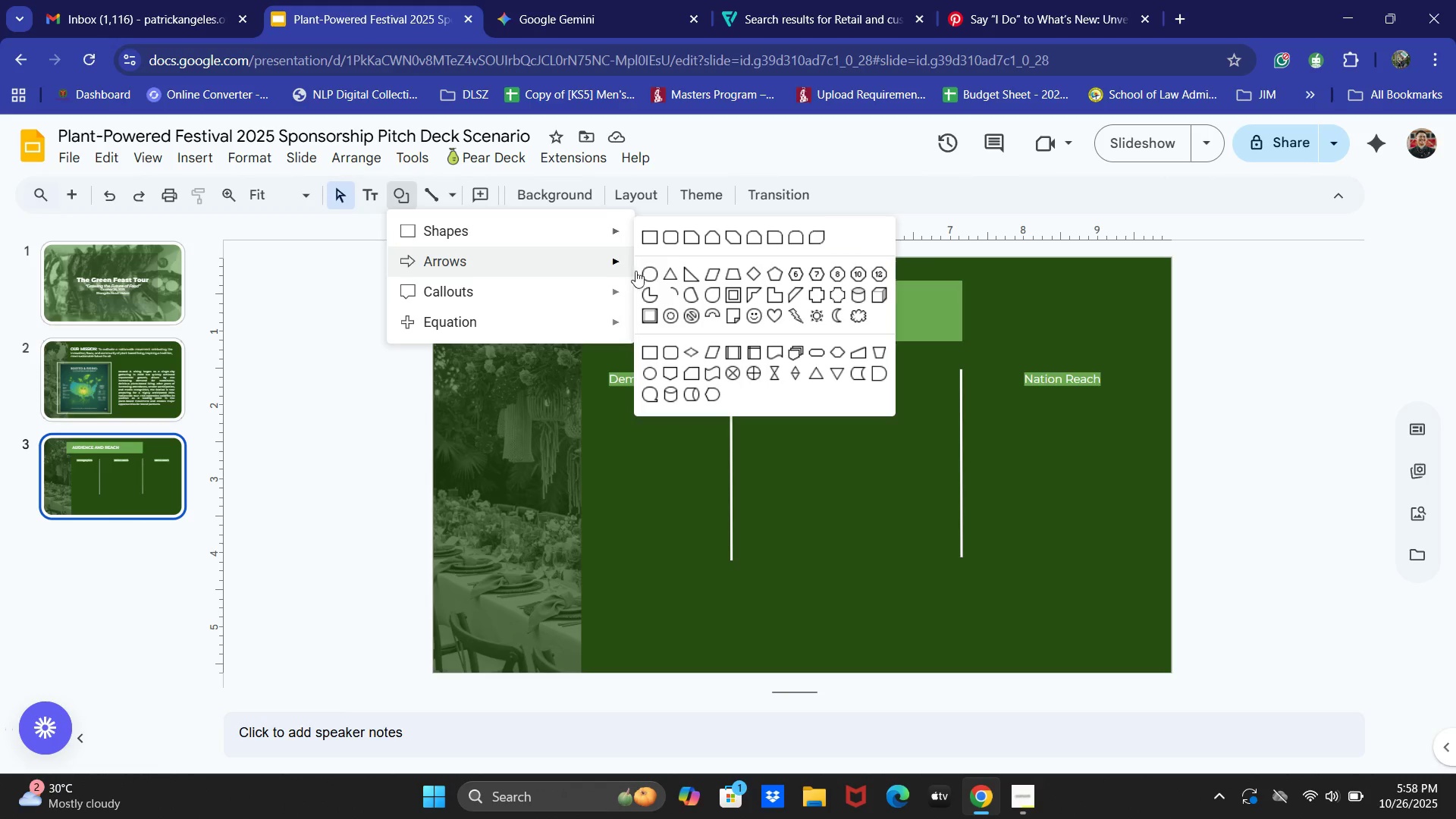 
left_click([648, 273])
 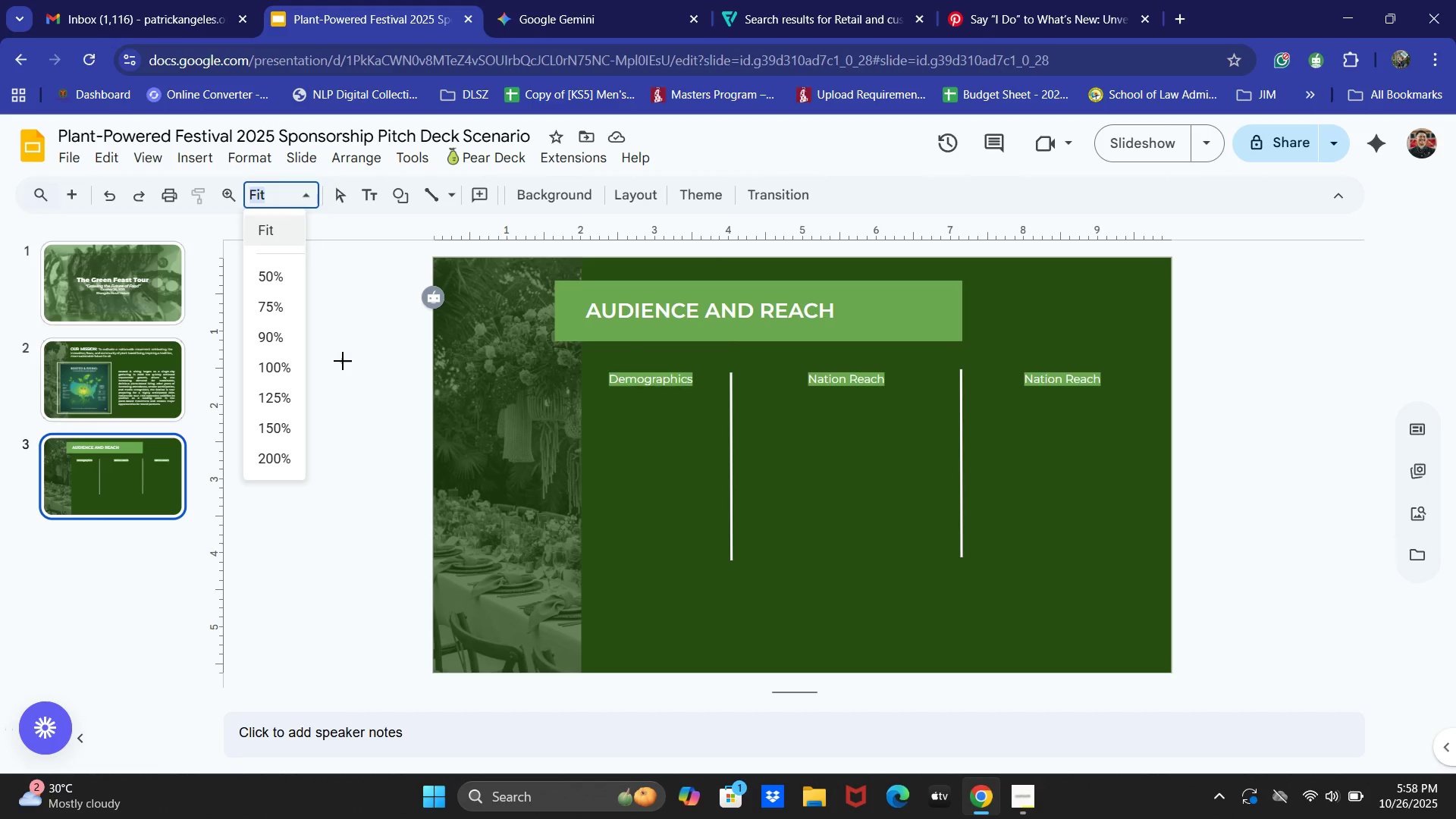 
left_click([275, 401])
 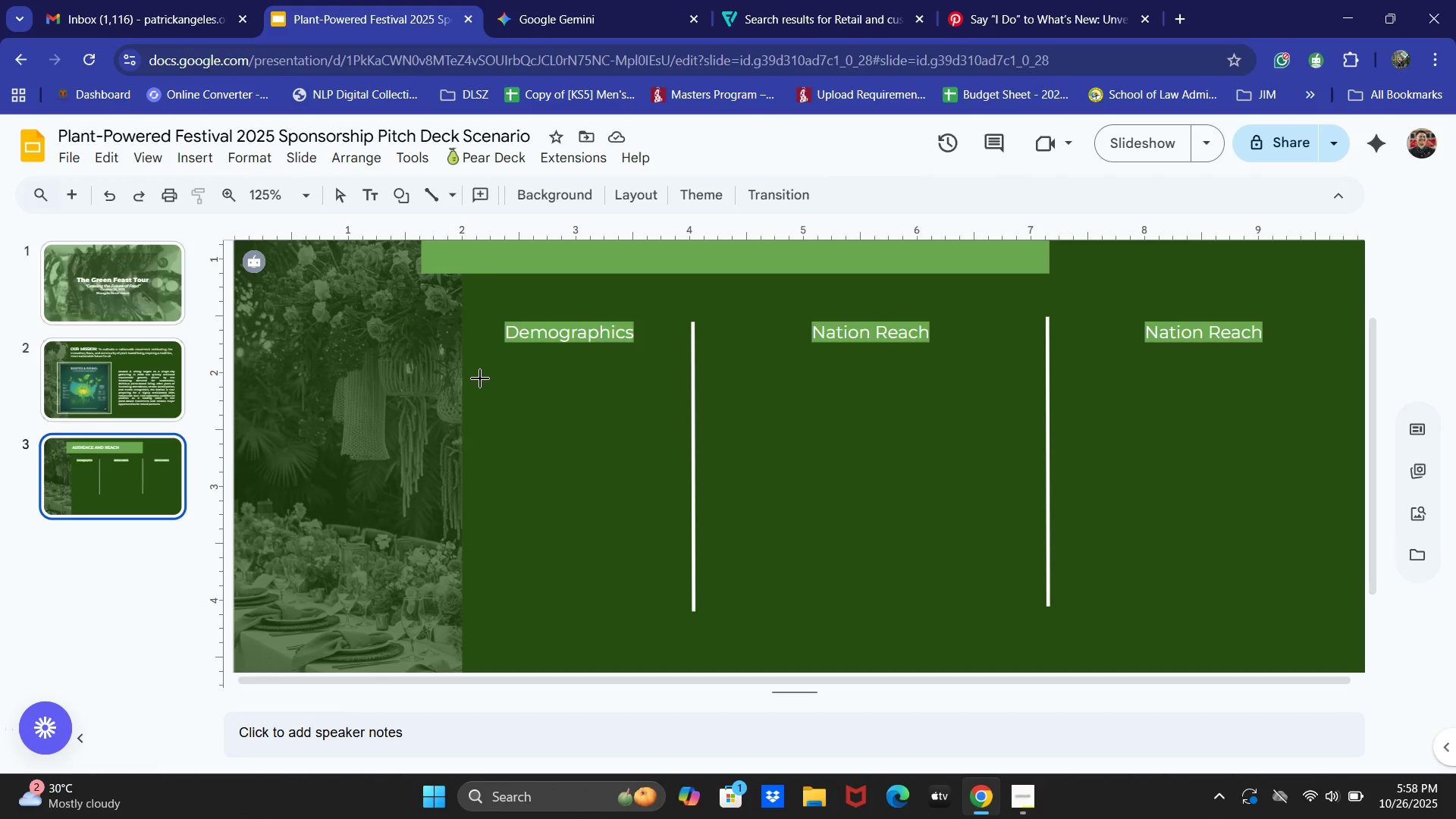 
left_click_drag(start_coordinate=[472, 368], to_coordinate=[565, 458])
 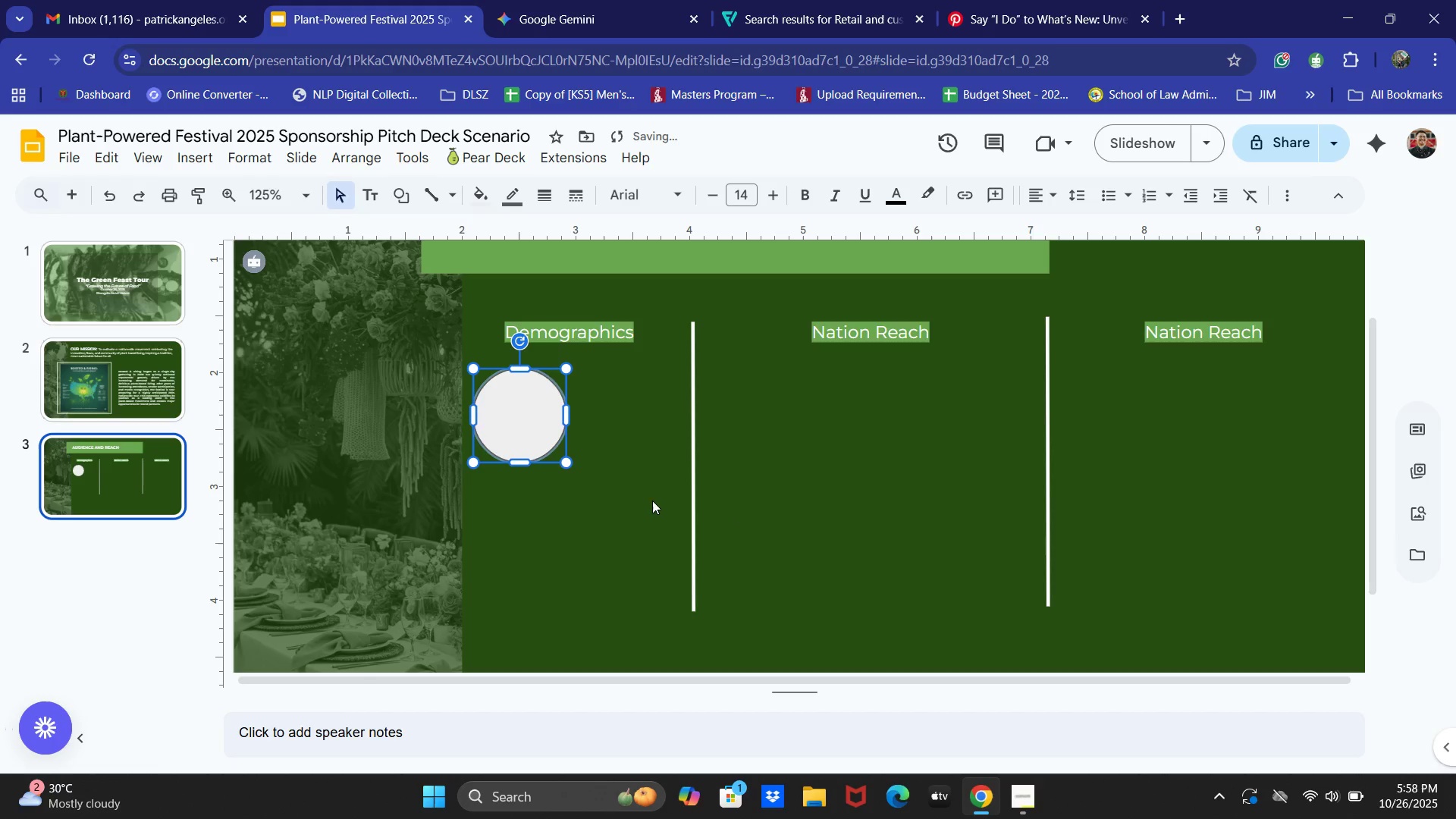 
scroll: coordinate [667, 482], scroll_direction: none, amount: 0.0
 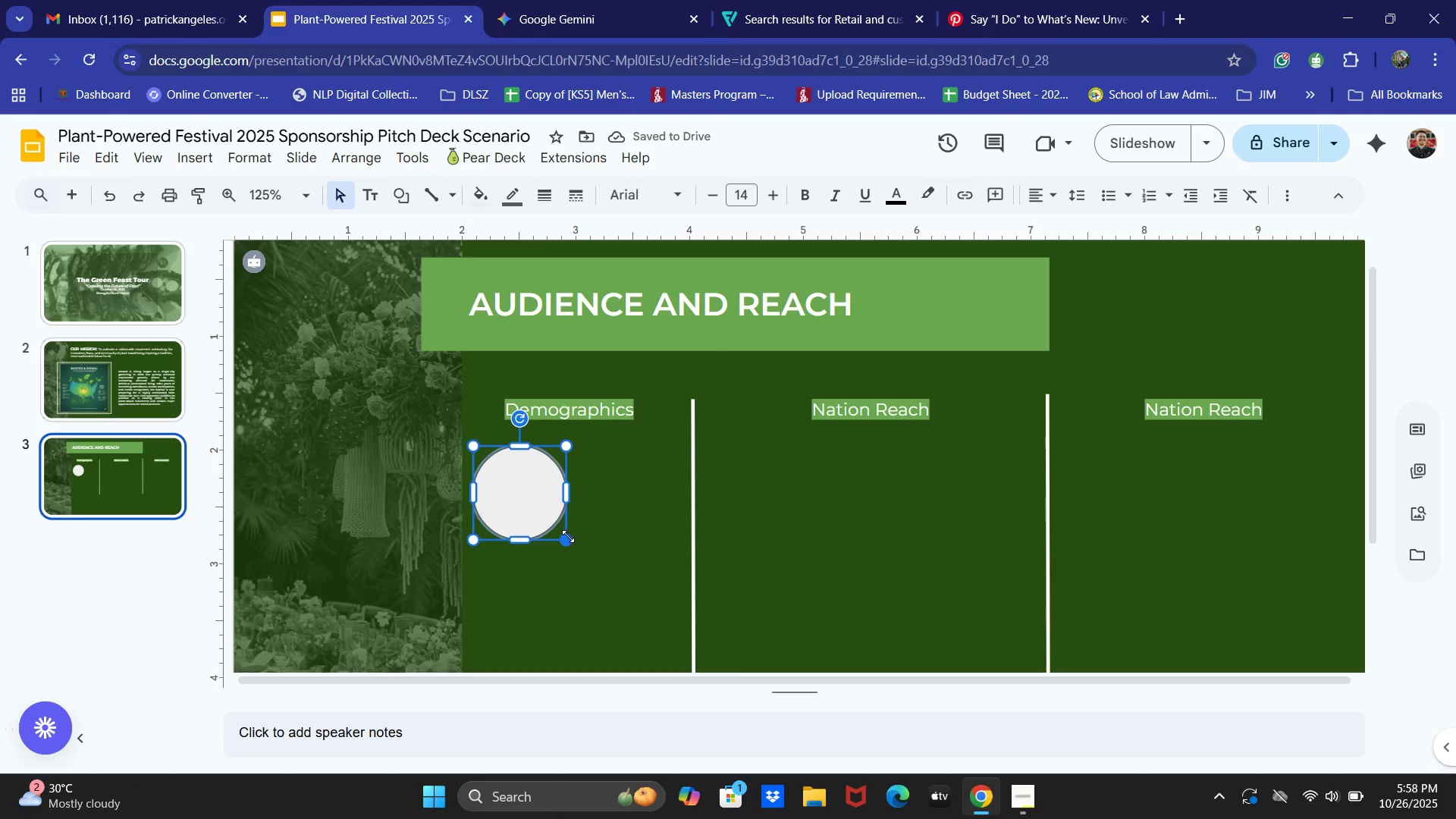 
left_click_drag(start_coordinate=[567, 538], to_coordinate=[556, 528])
 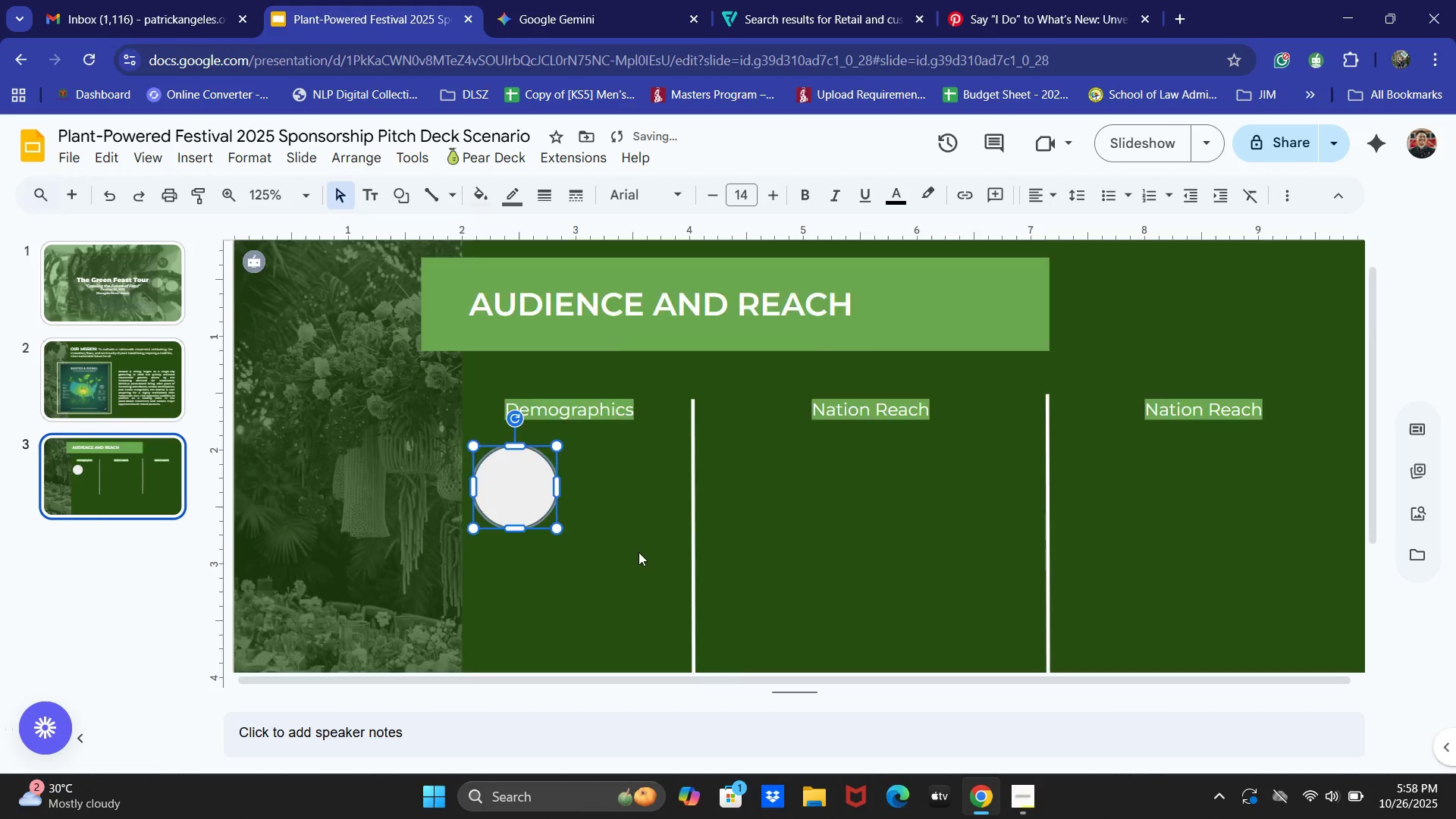 
scroll: coordinate [642, 549], scroll_direction: down, amount: 2.0
 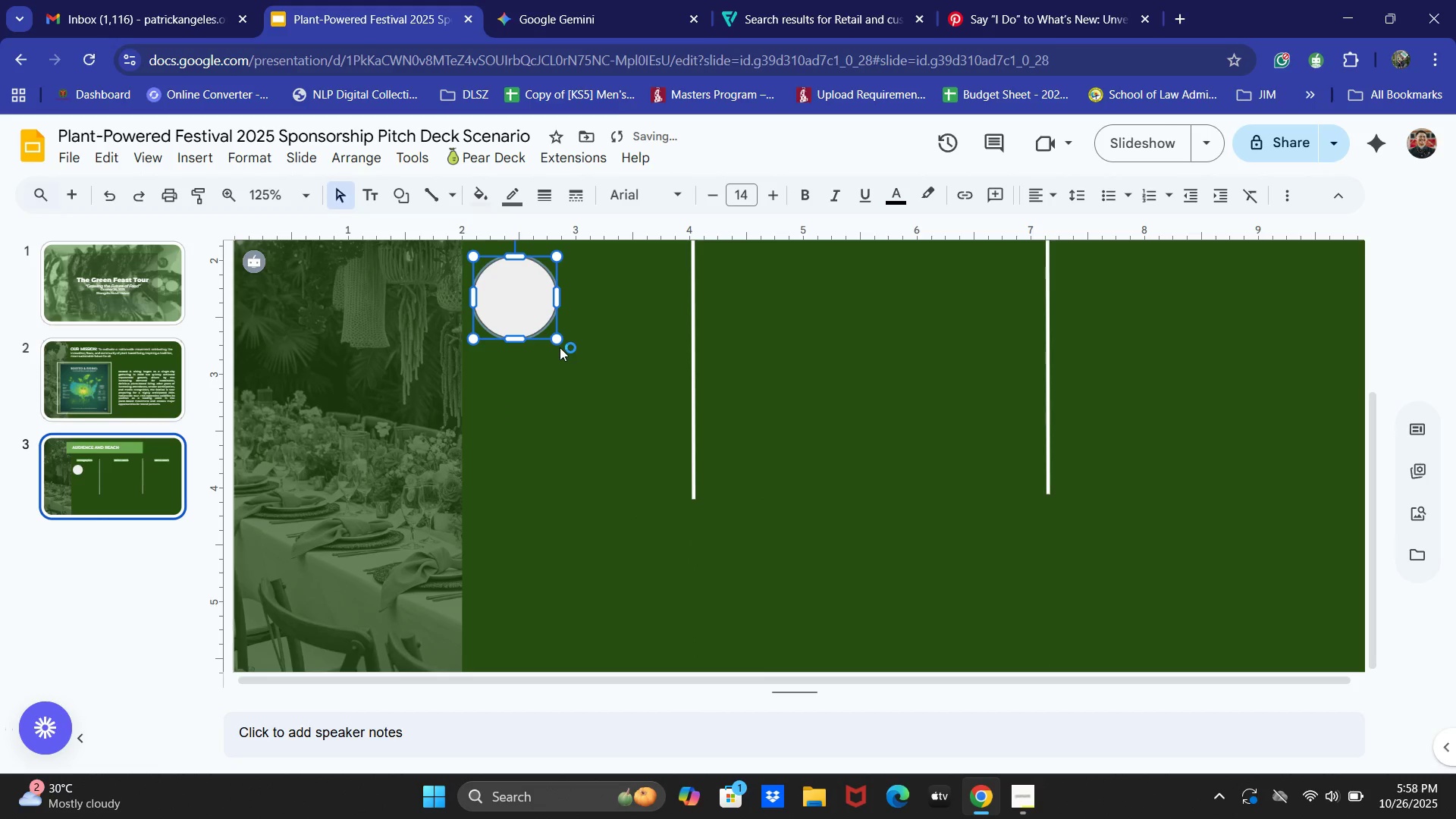 
left_click_drag(start_coordinate=[556, 340], to_coordinate=[548, 333])
 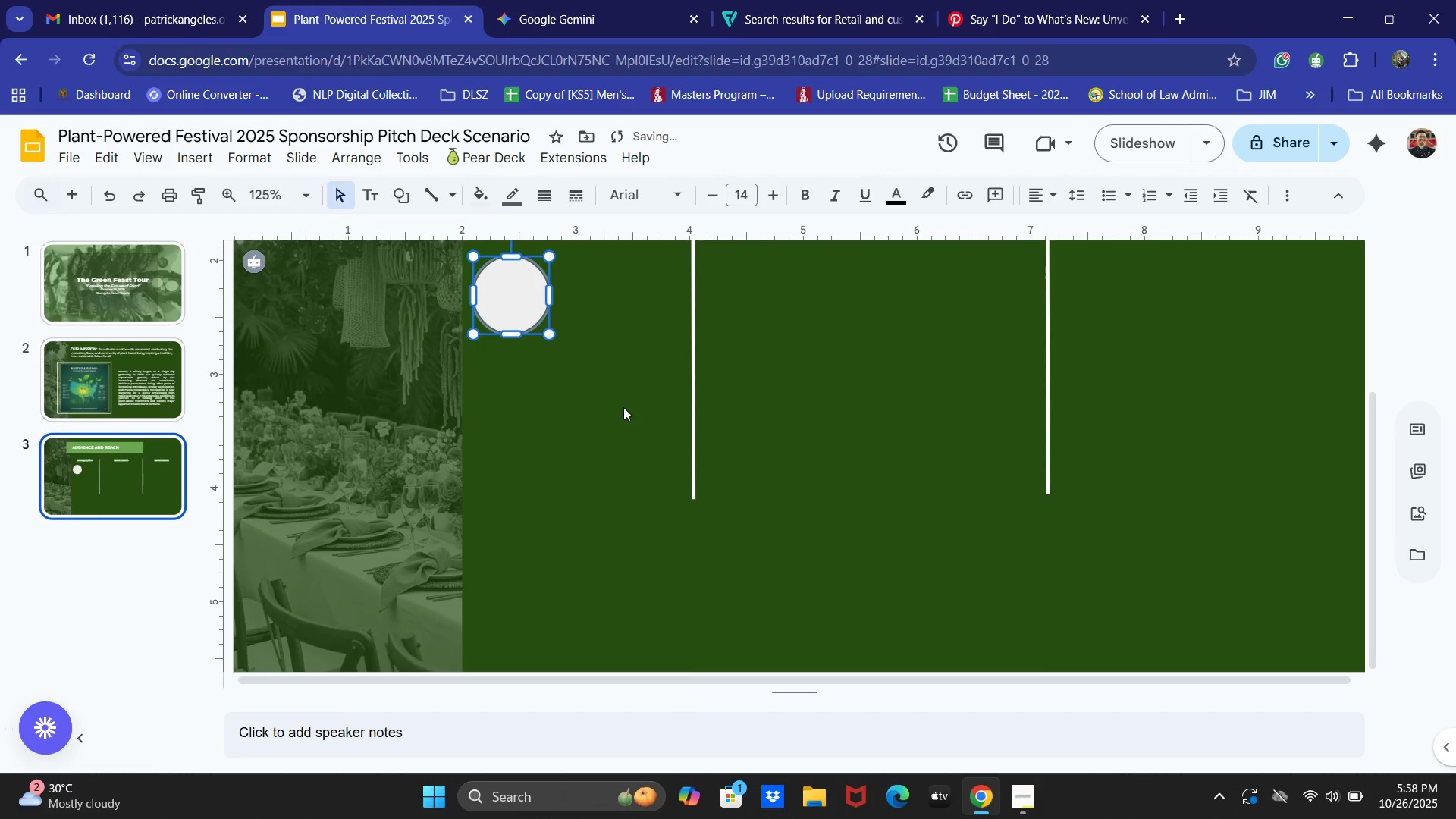 
left_click([608, 403])
 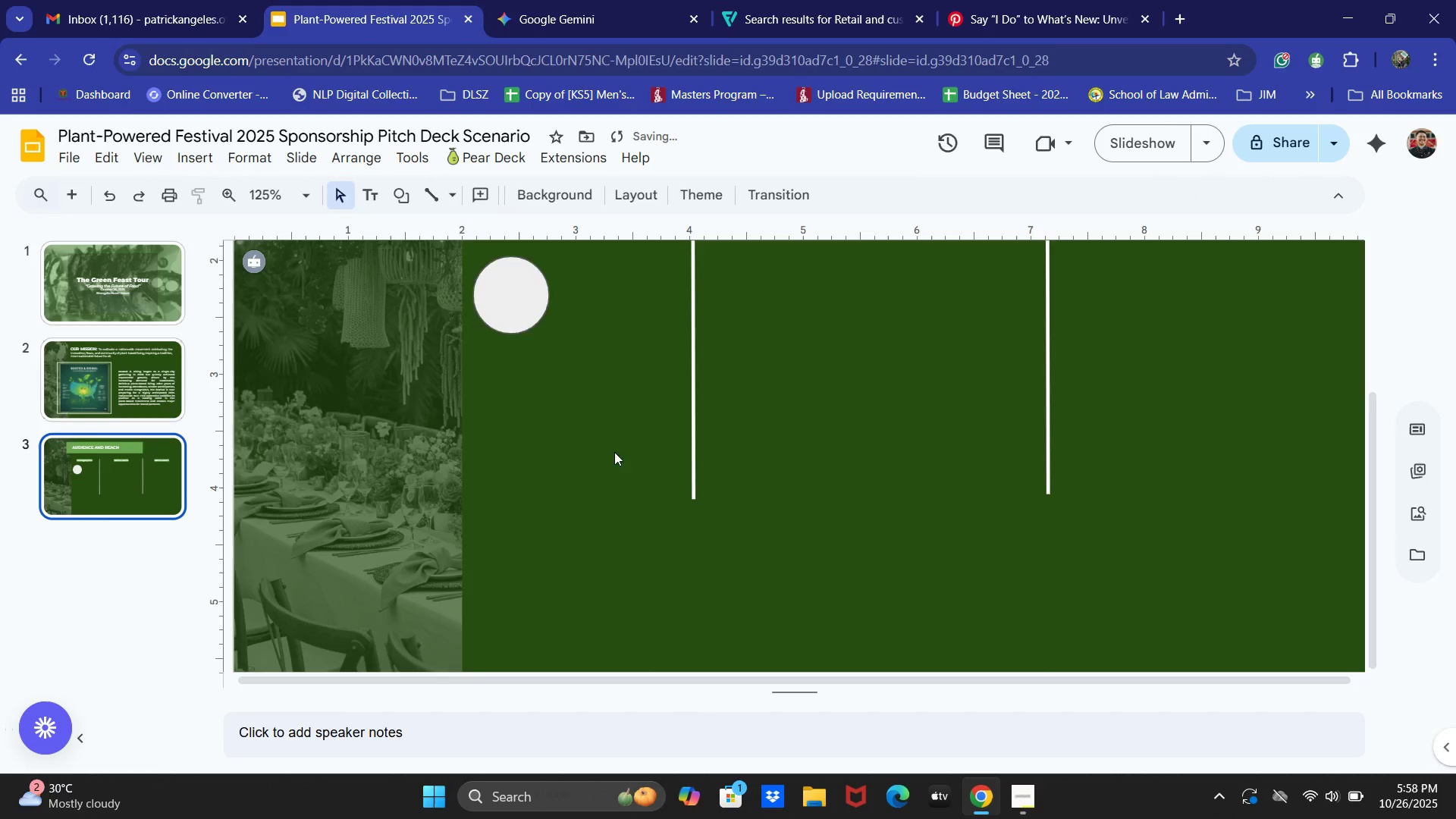 
scroll: coordinate [661, 496], scroll_direction: up, amount: 1.0
 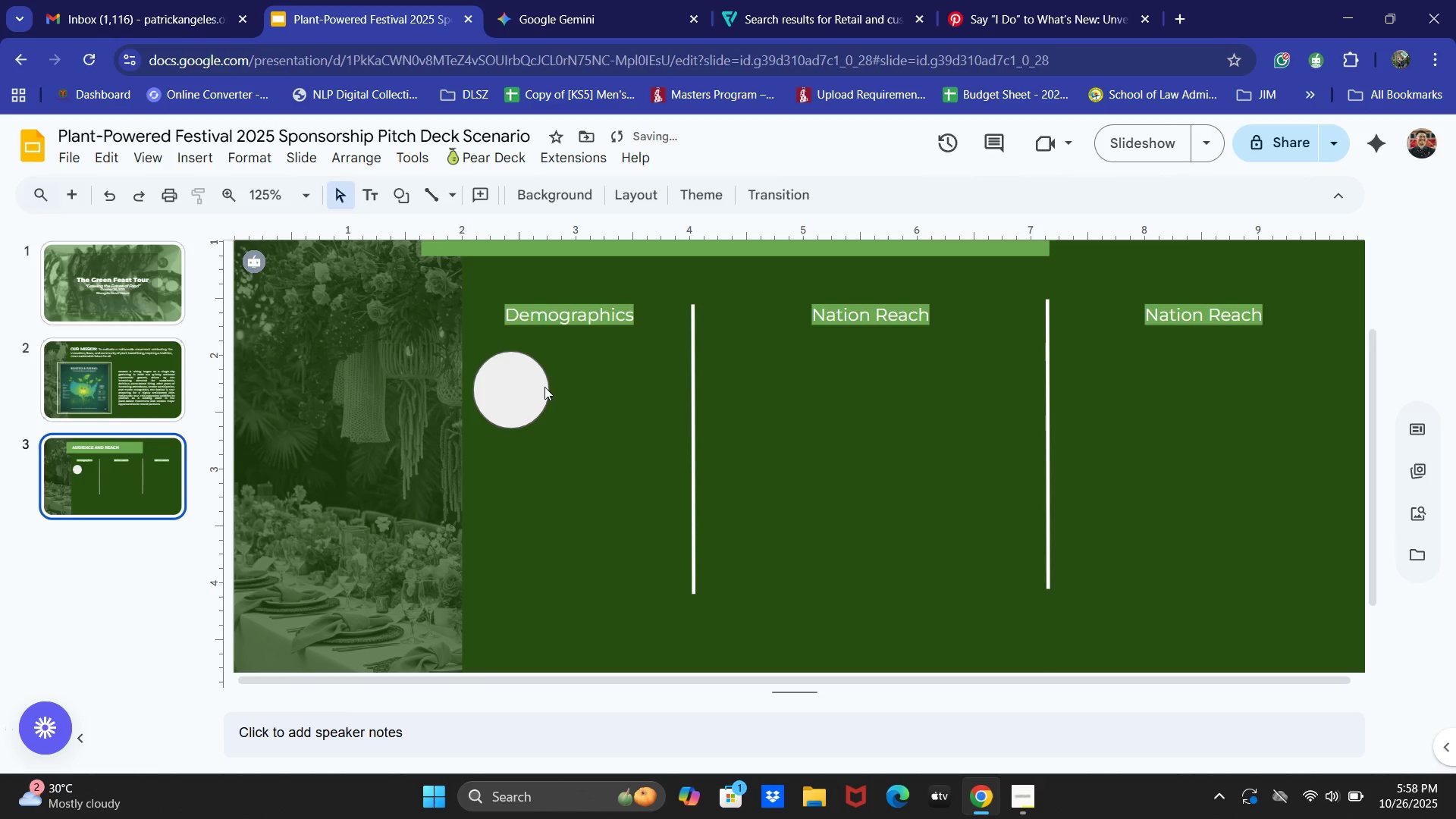 
left_click([537, 384])
 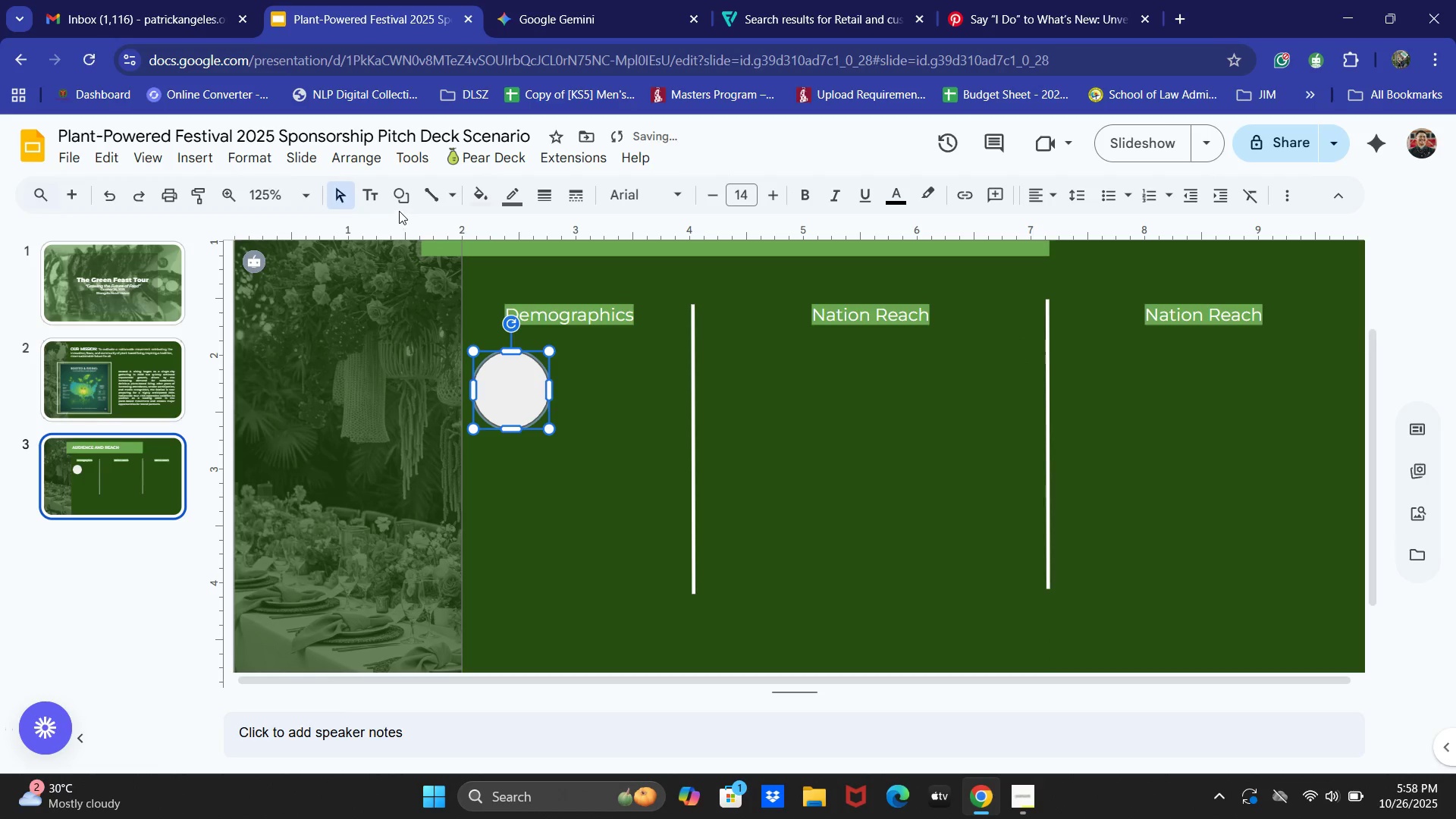 
left_click([405, 196])
 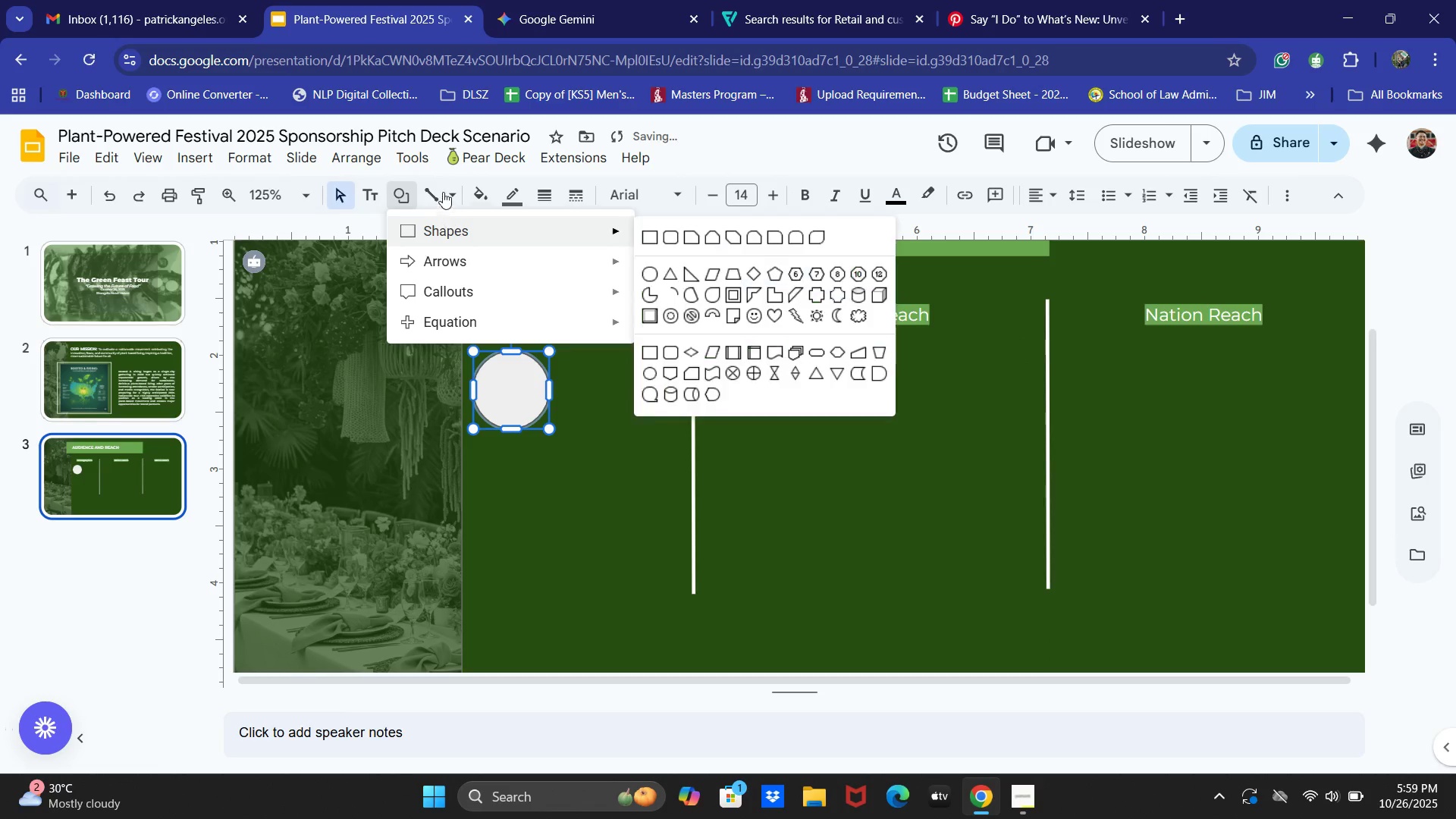 
left_click([473, 184])
 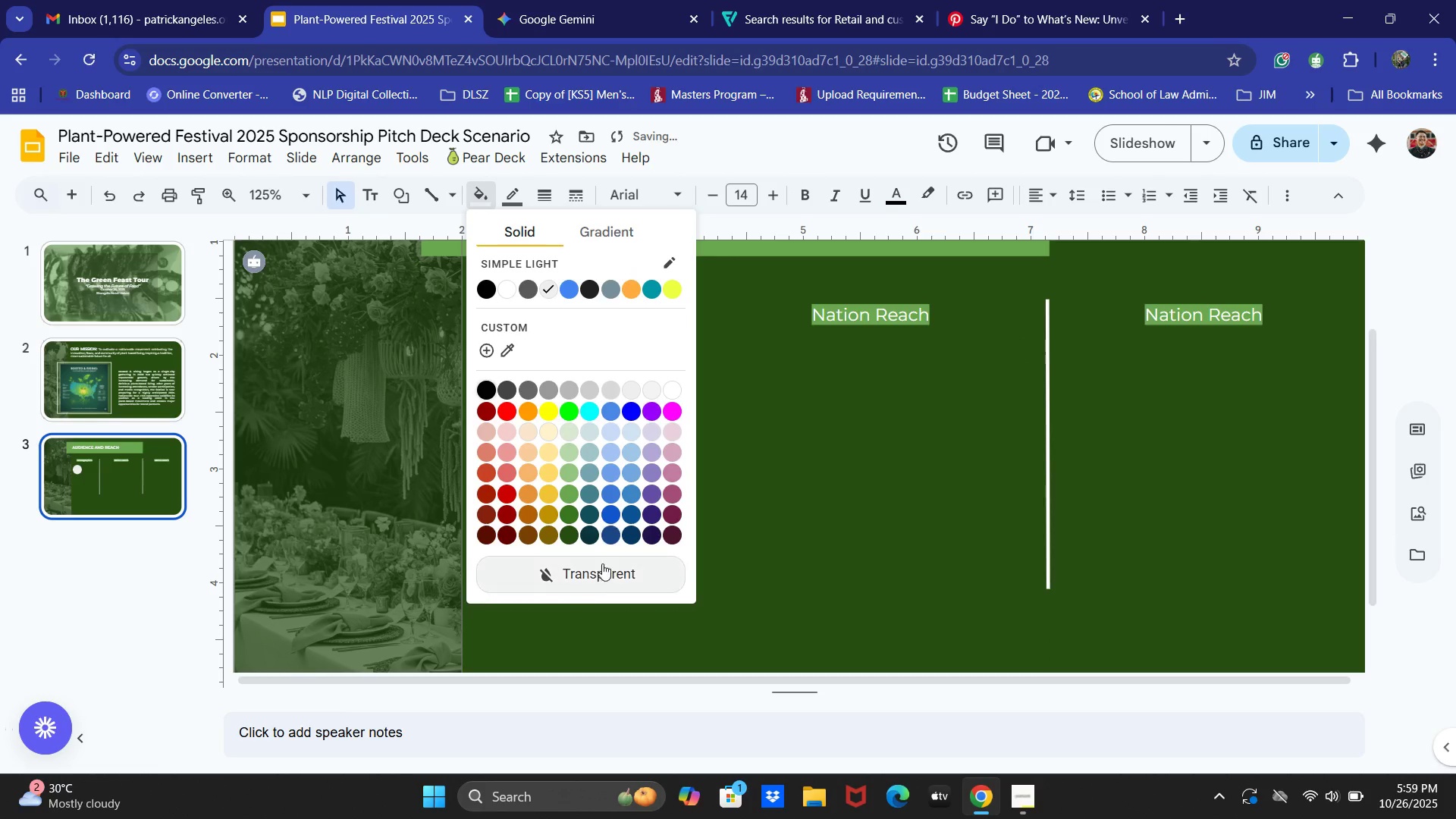 
left_click_drag(start_coordinate=[592, 579], to_coordinate=[594, 575])
 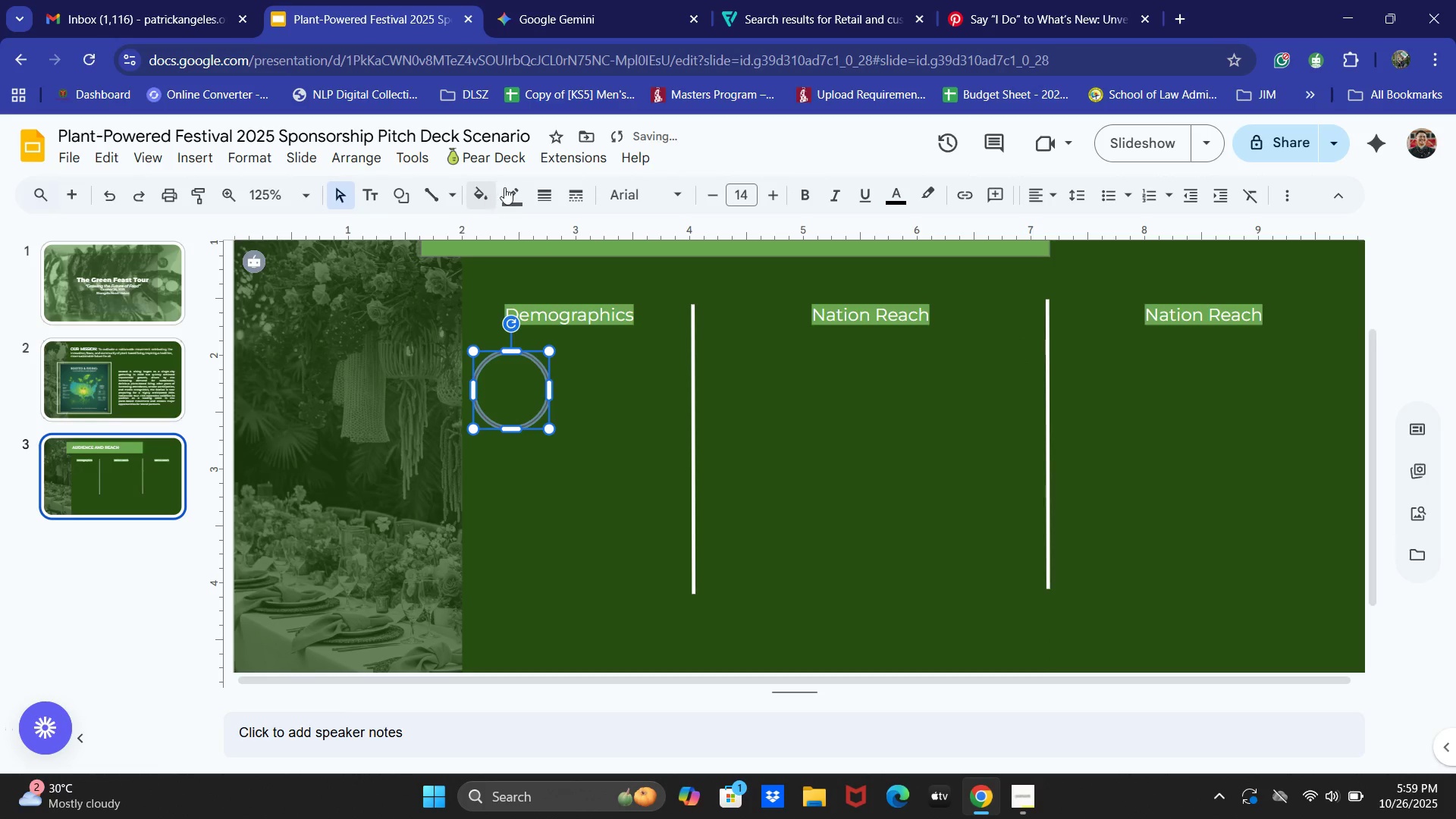 
left_click([509, 187])
 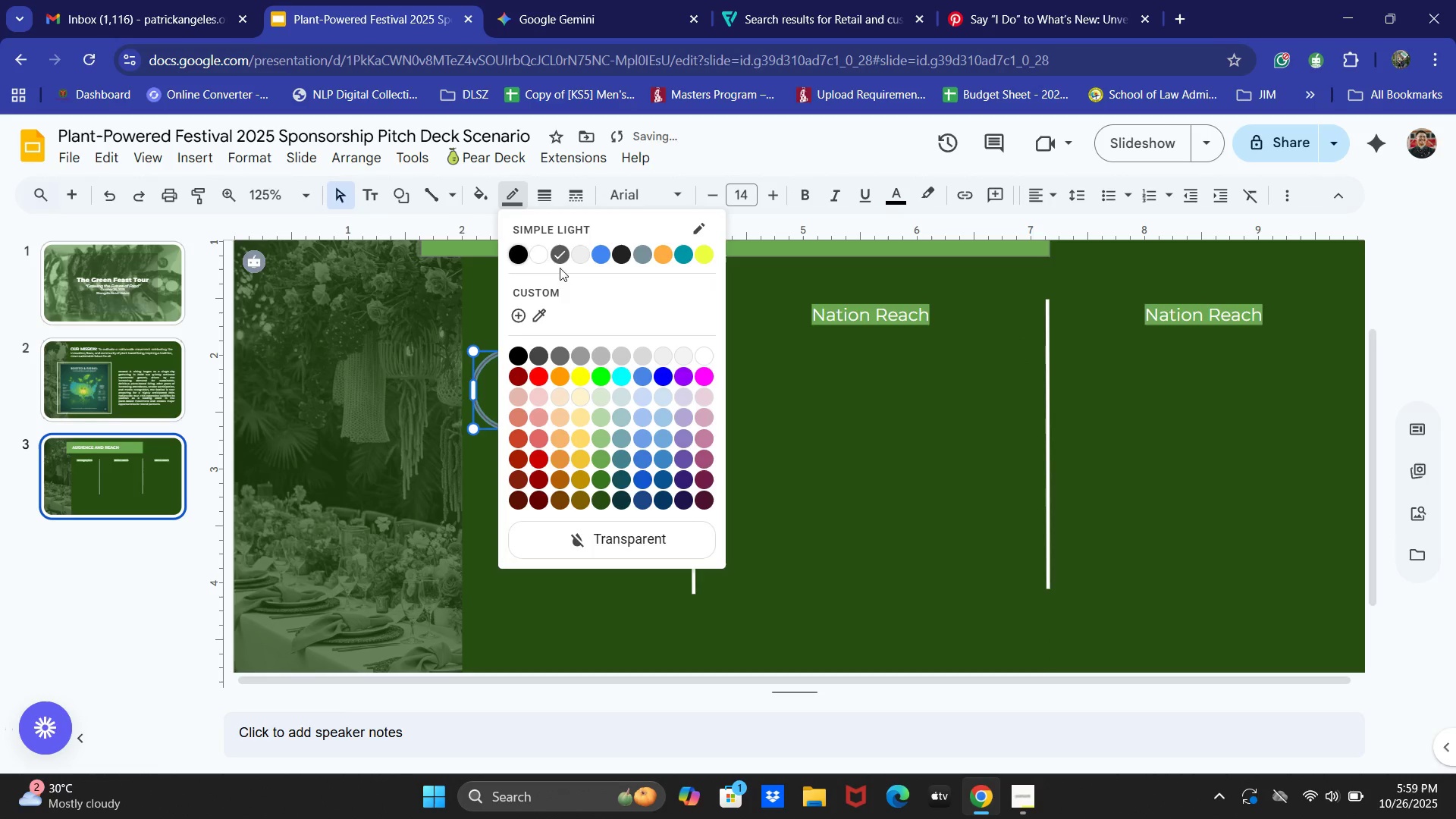 
left_click([537, 256])
 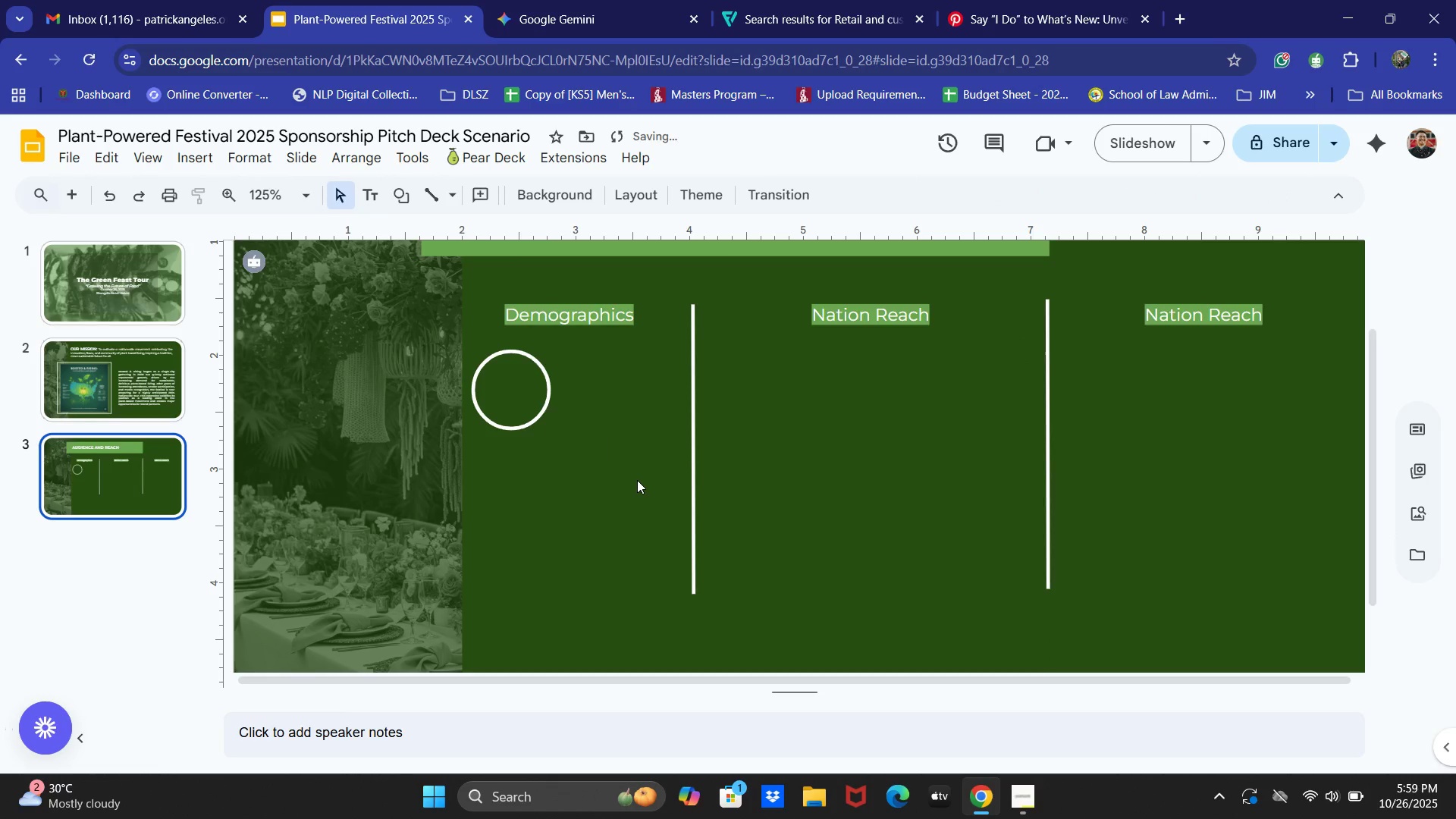 
left_click([519, 388])
 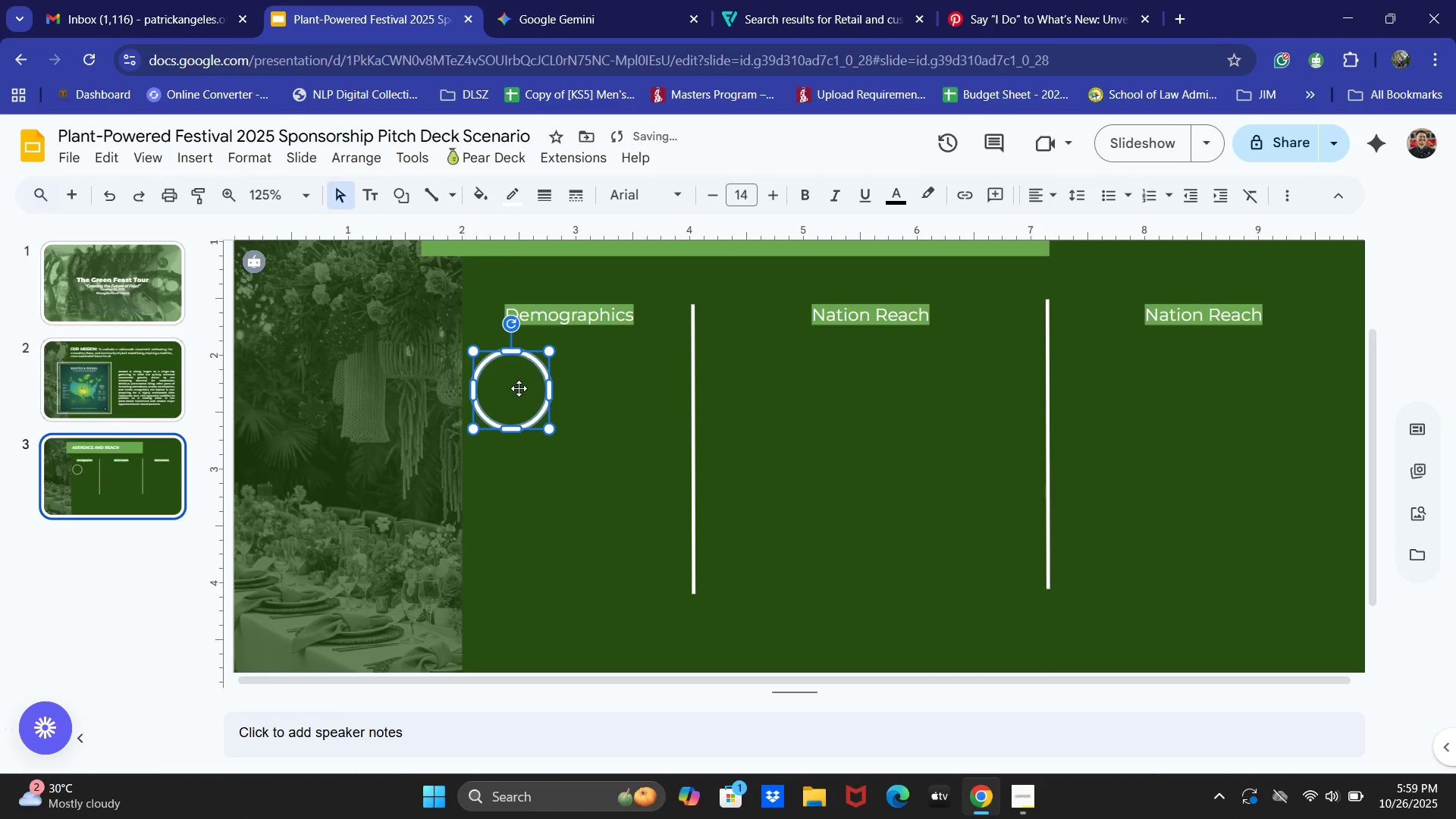 
key(Control+C)
 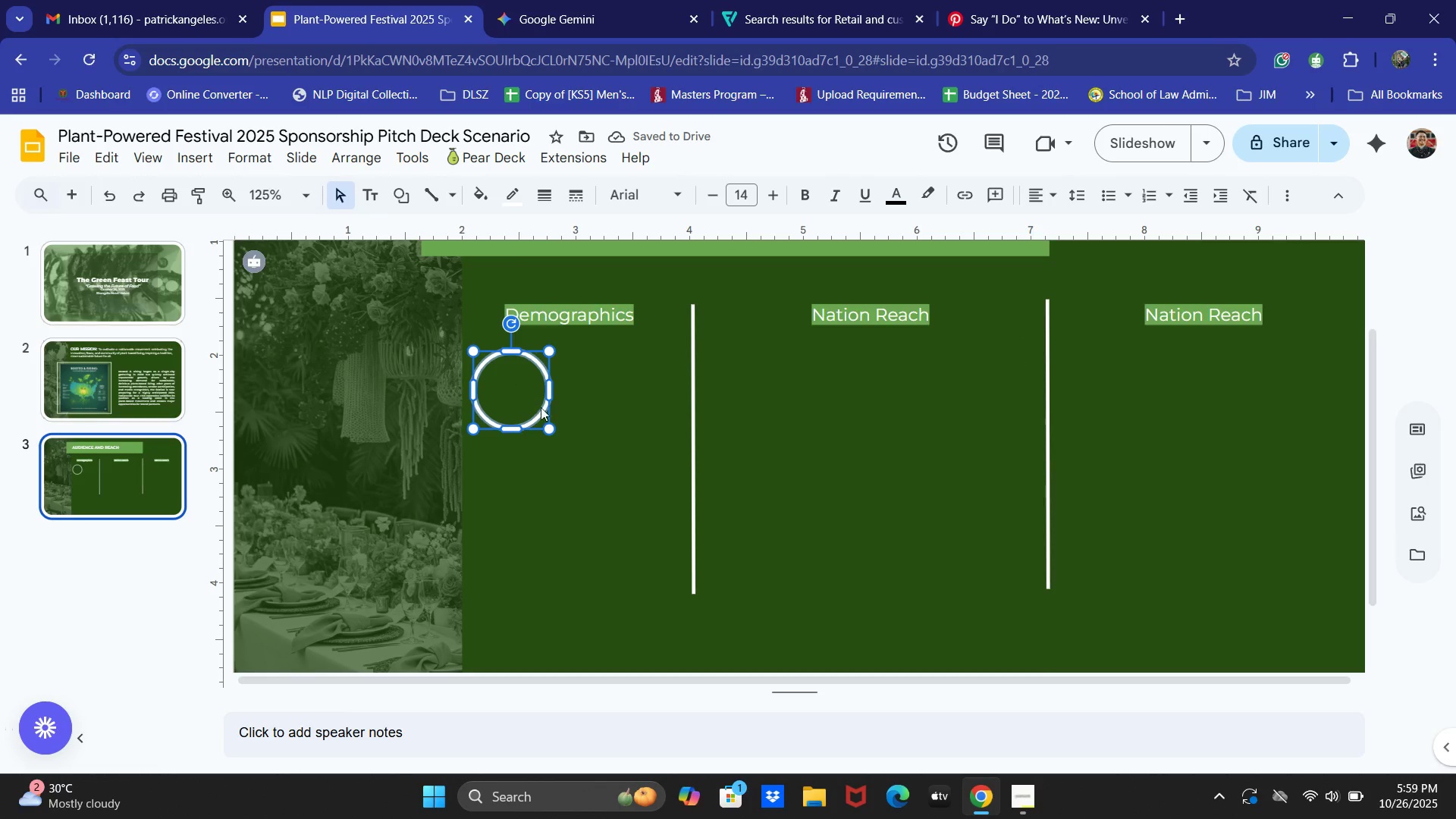 
key(Control+V)
 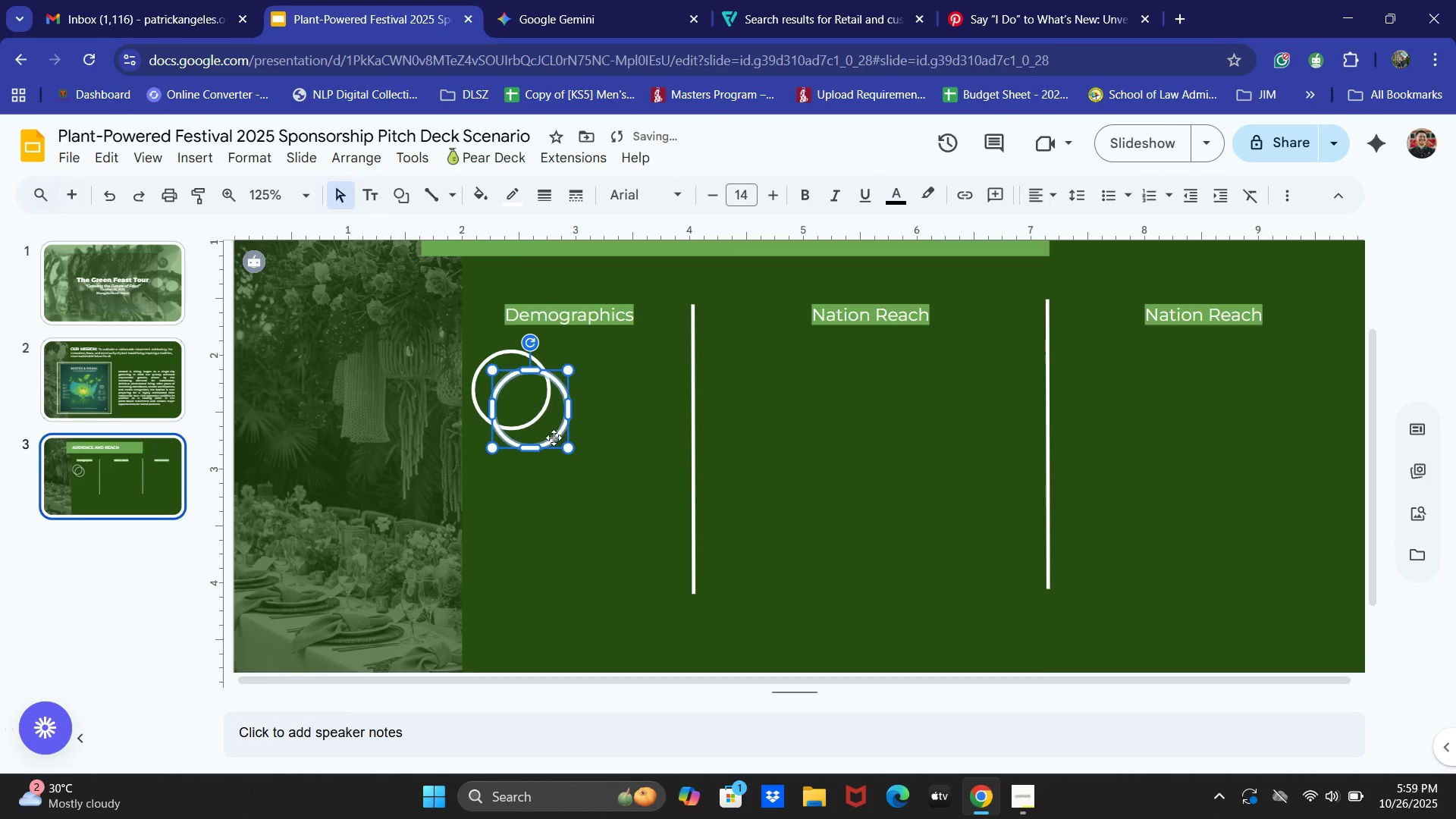 
left_click_drag(start_coordinate=[549, 421], to_coordinate=[528, 493])
 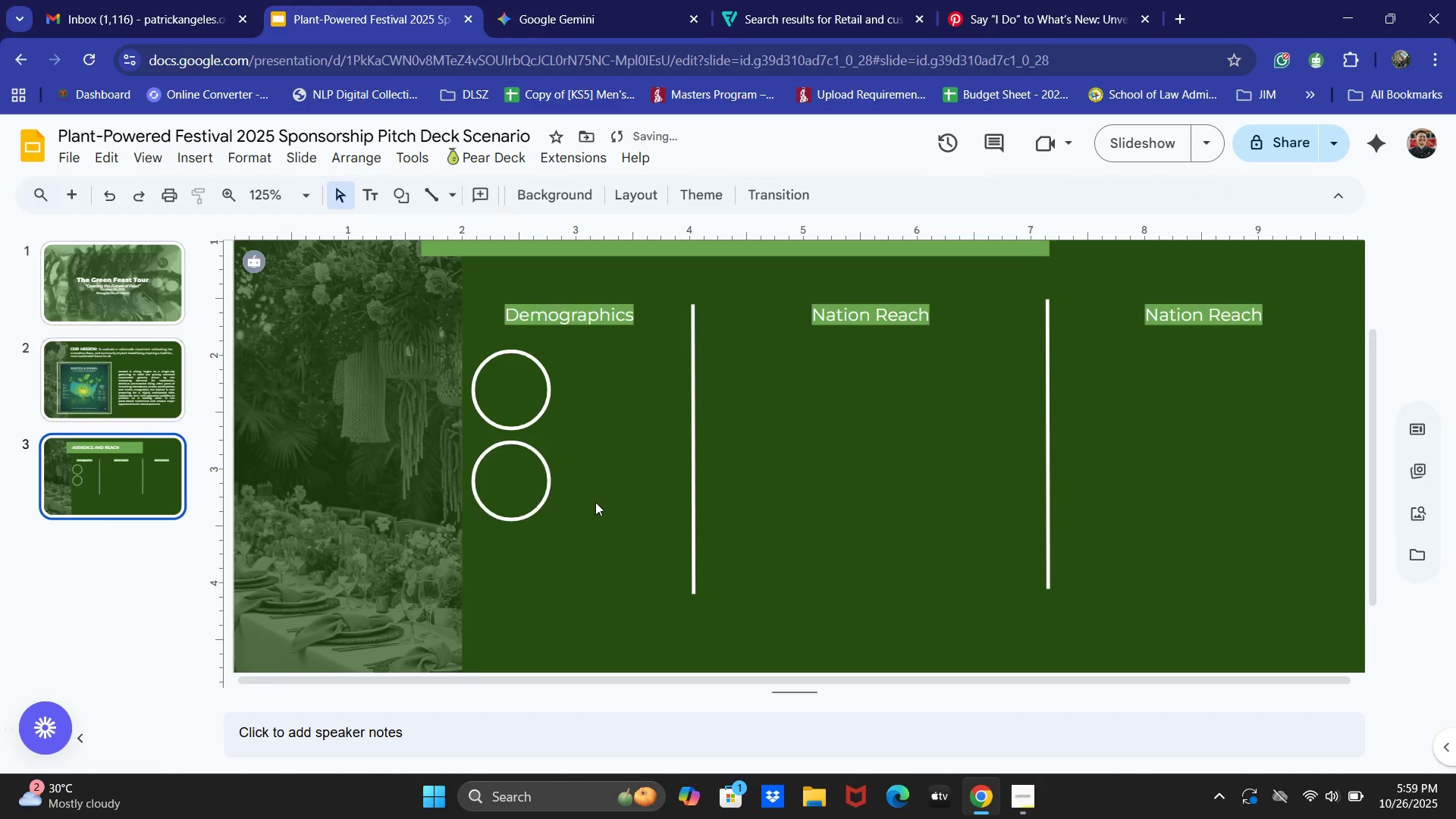 
scroll: coordinate [595, 502], scroll_direction: down, amount: 1.0
 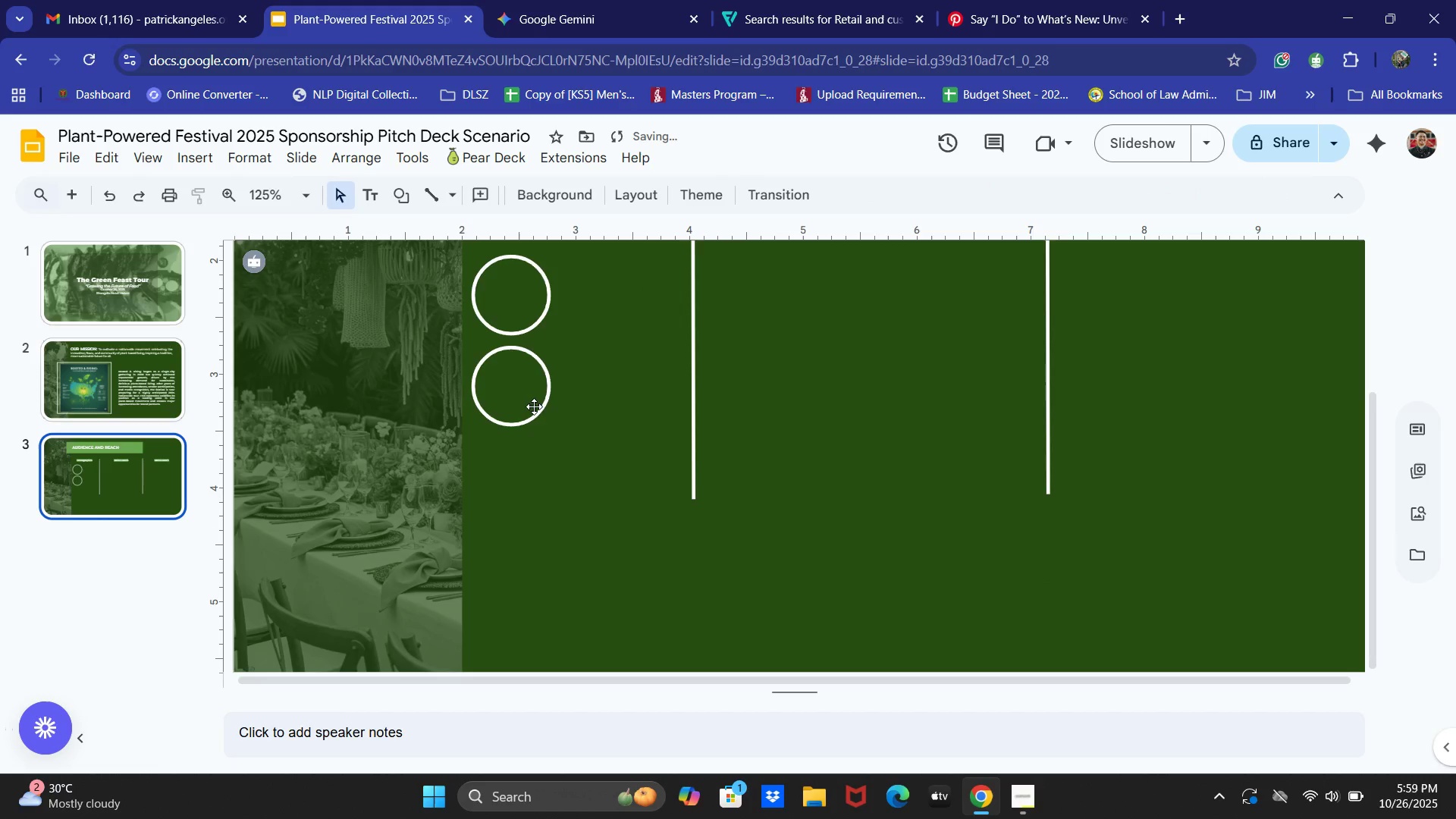 
left_click([532, 394])
 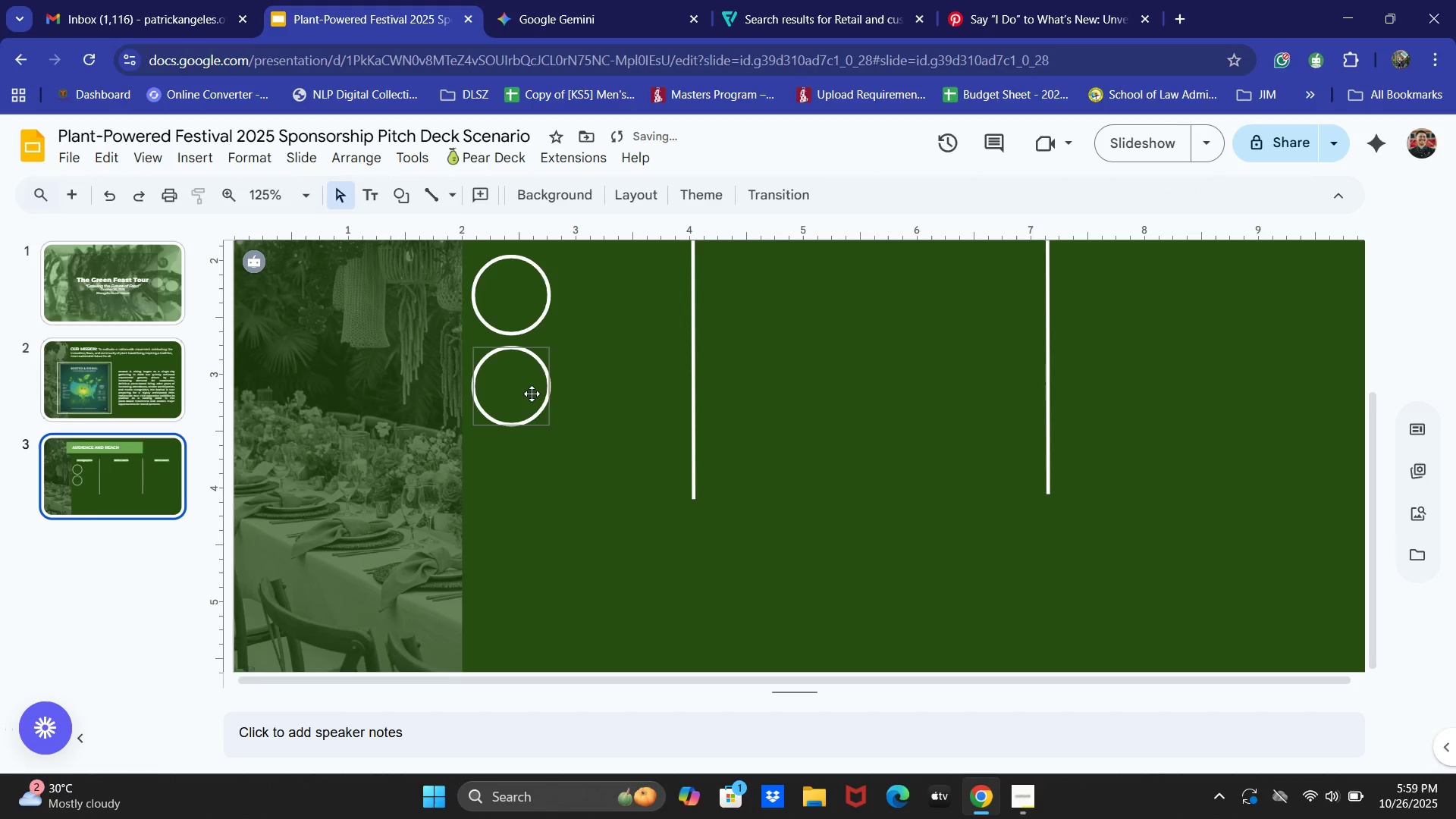 
key(Control+V)
 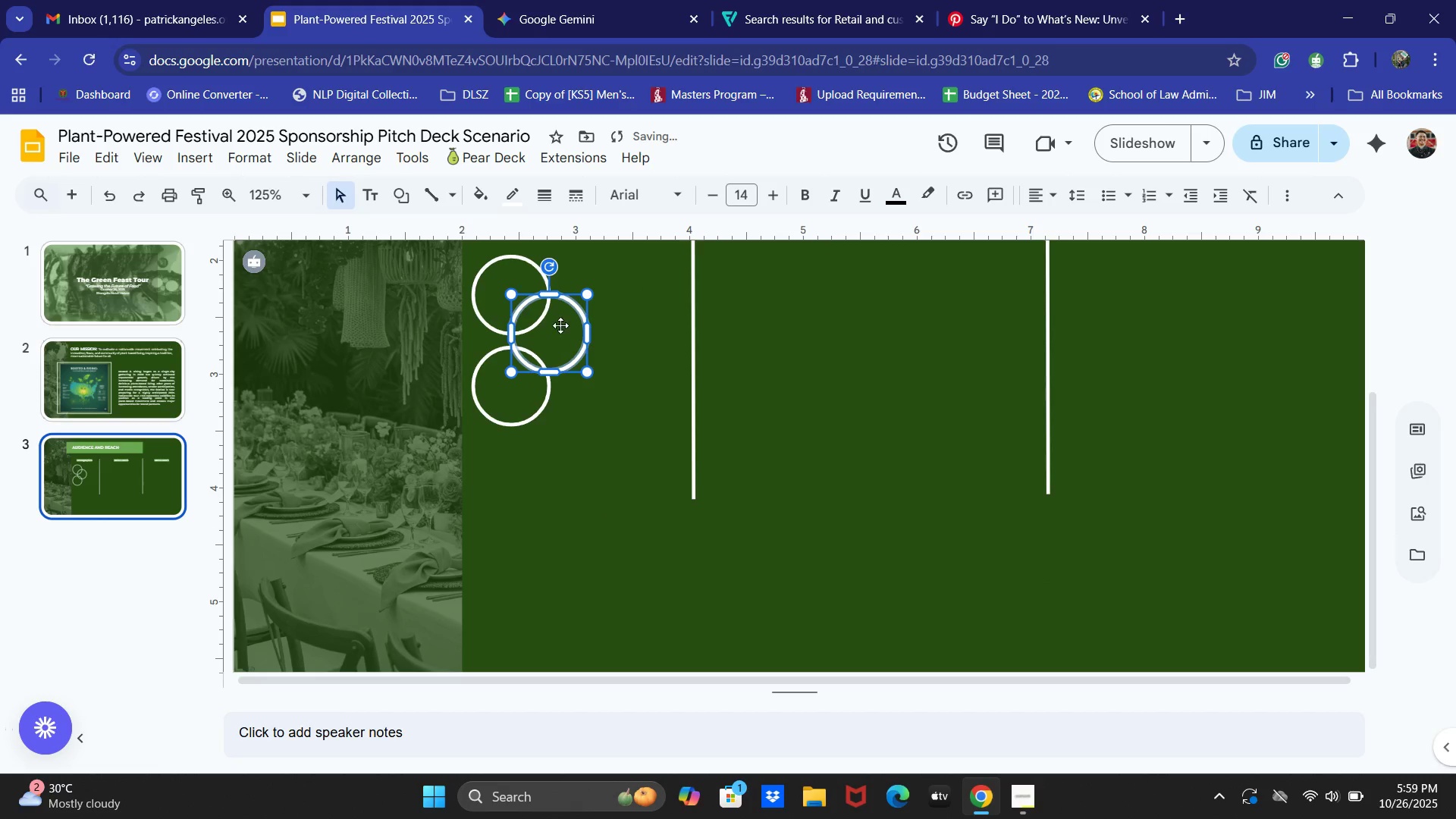 
left_click_drag(start_coordinate=[561, 325], to_coordinate=[524, 482])
 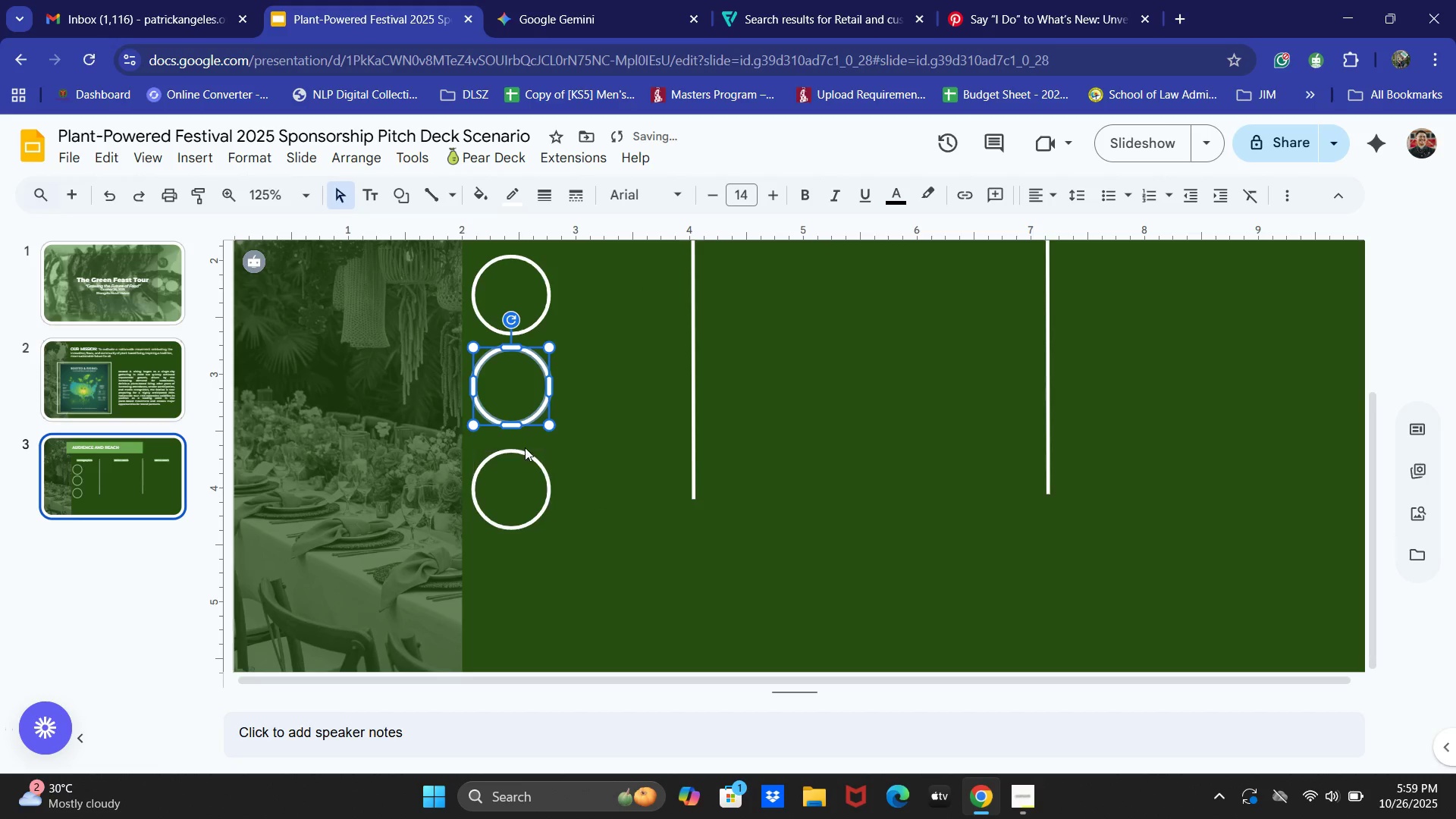 
left_click_drag(start_coordinate=[521, 487], to_coordinate=[518, 475])
 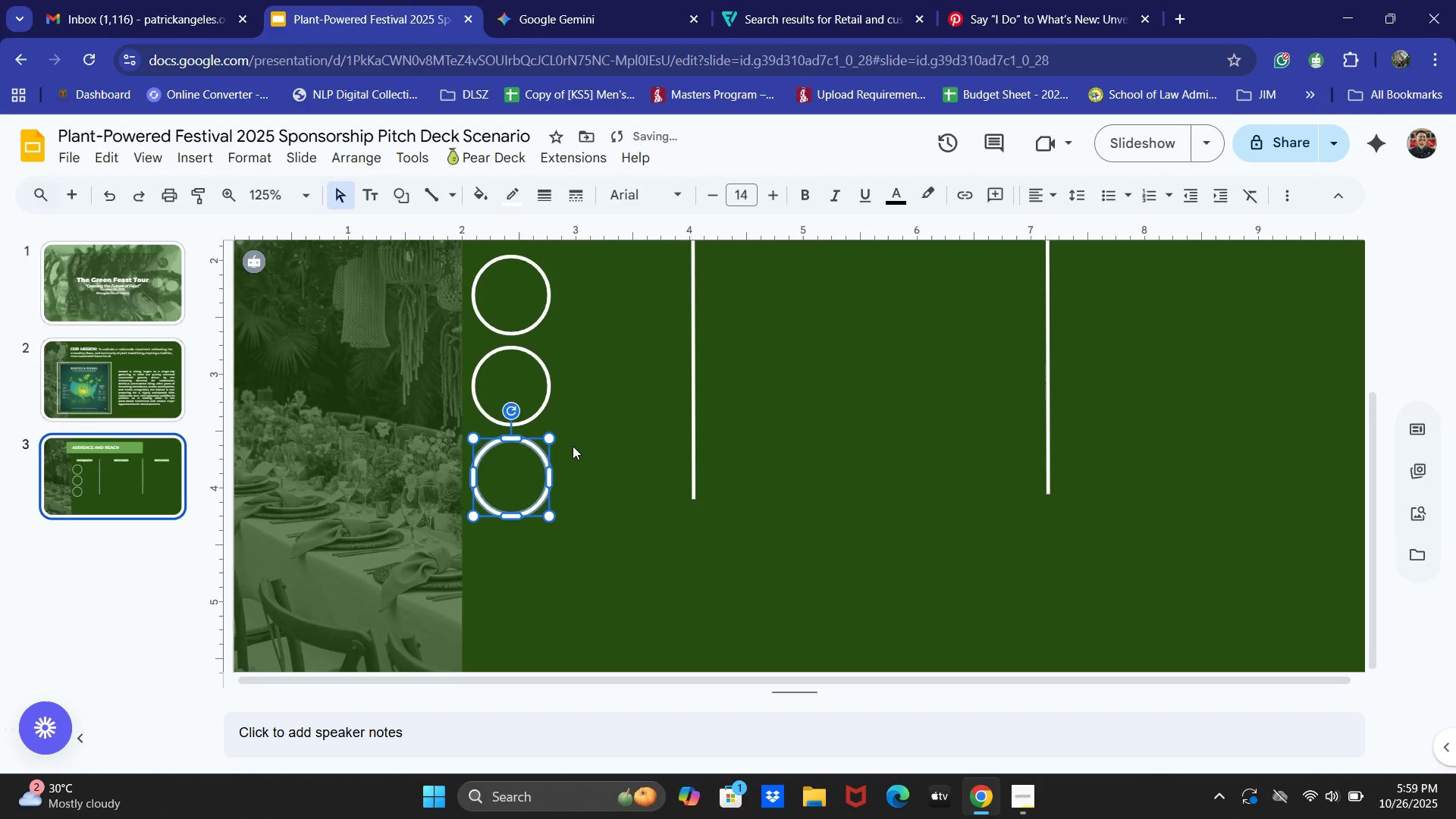 
left_click([573, 446])
 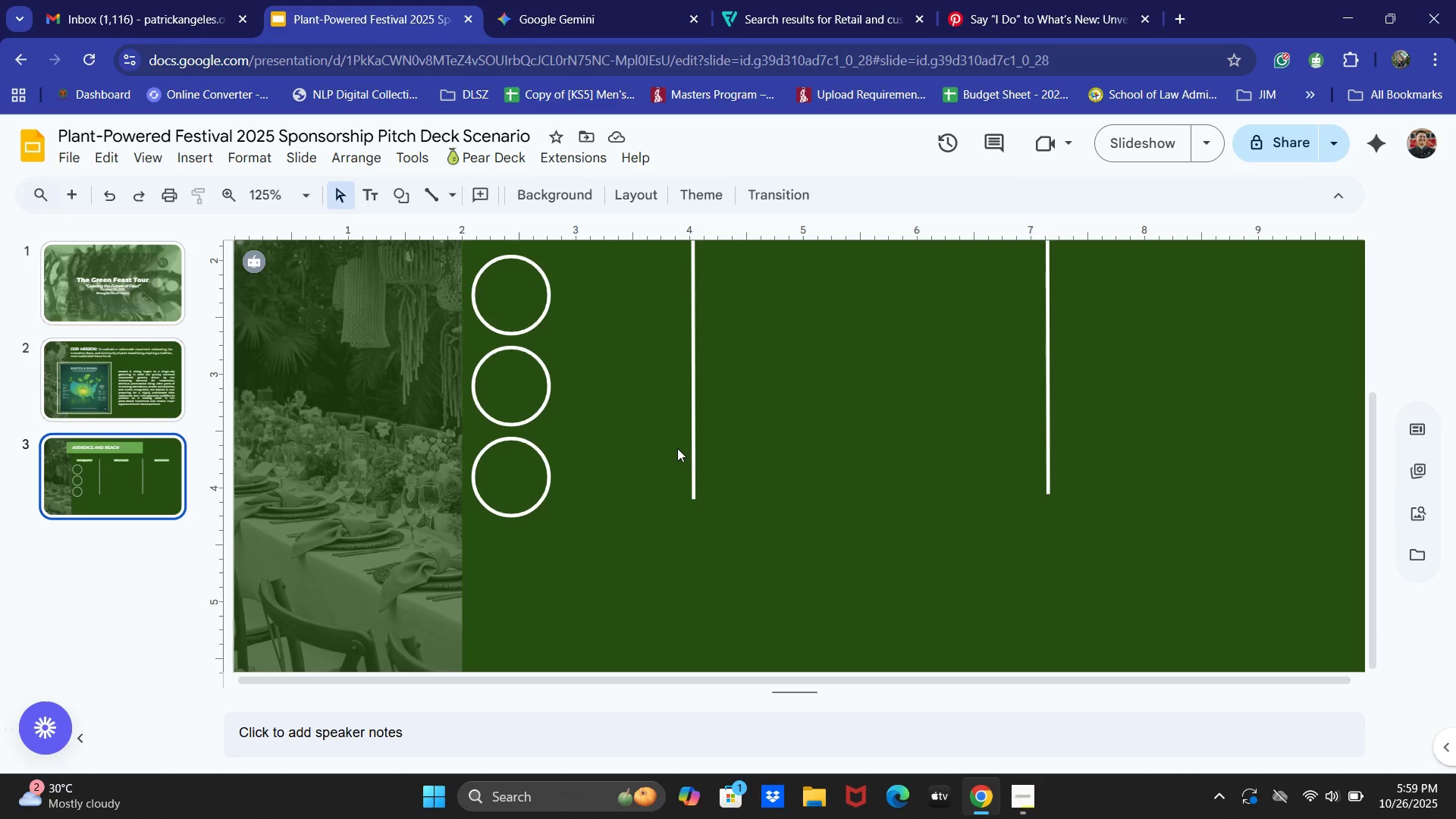 
wait(24.02)
 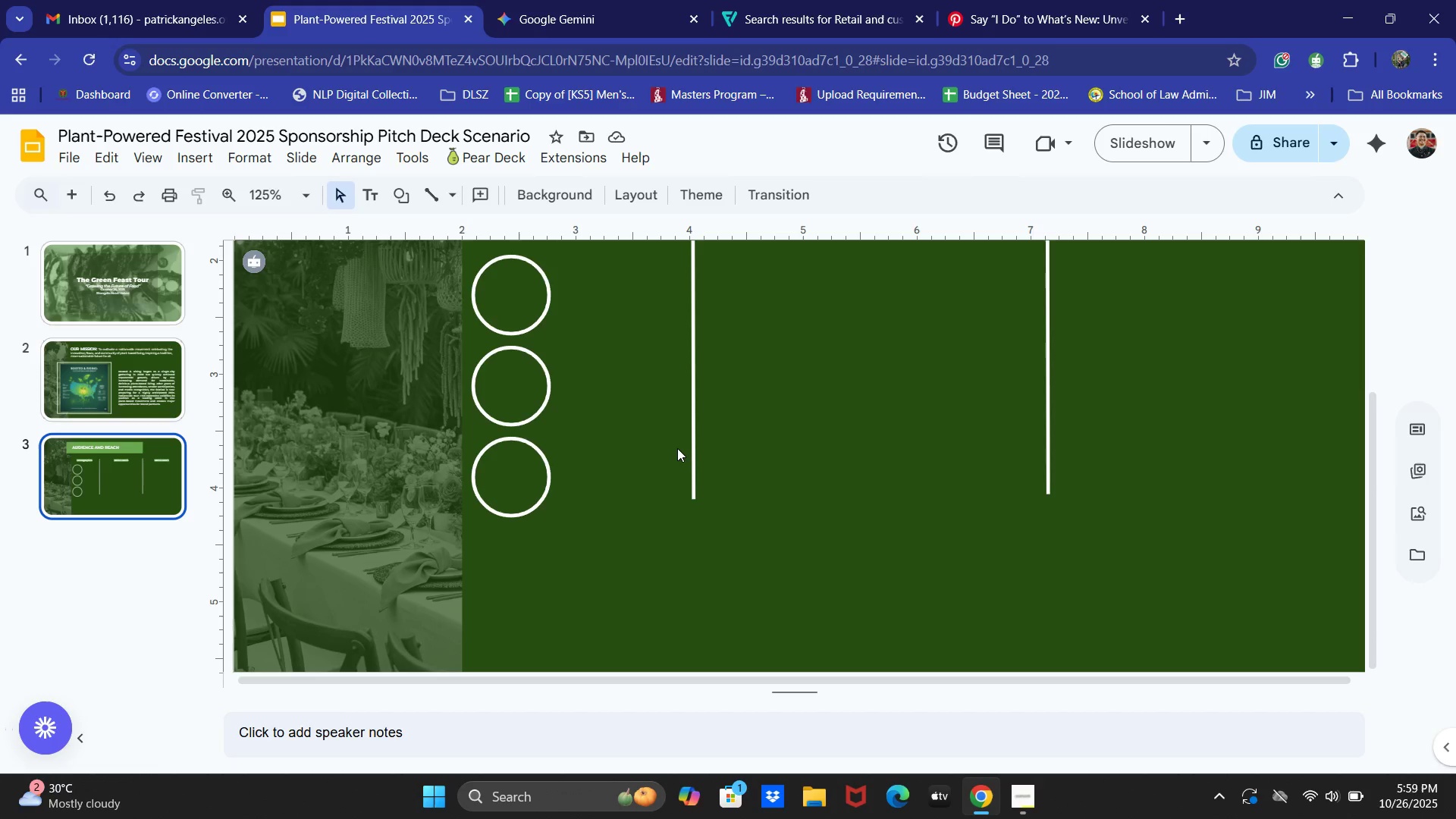 
scroll: coordinate [639, 444], scroll_direction: up, amount: 1.0
 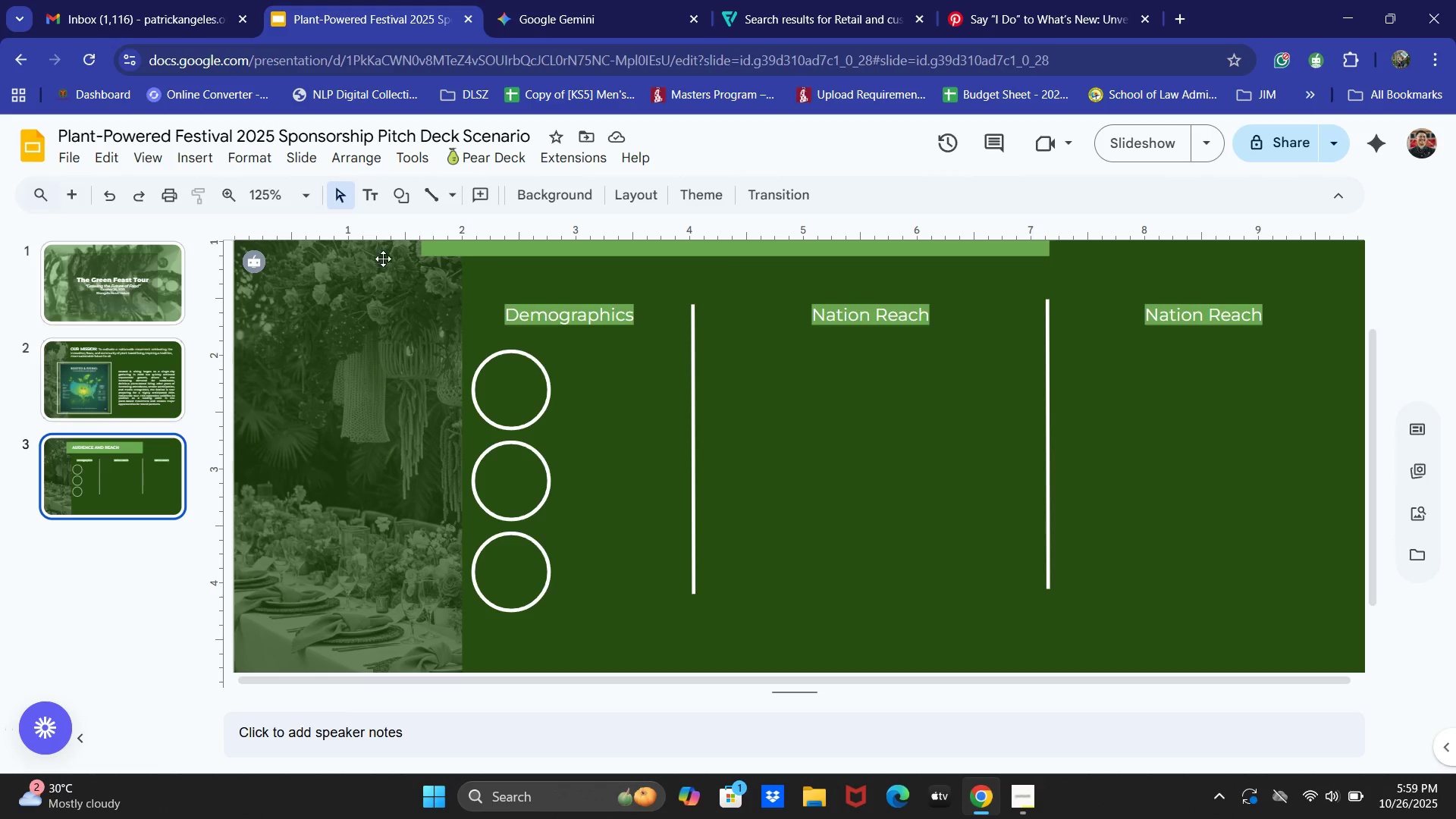 
left_click([367, 196])
 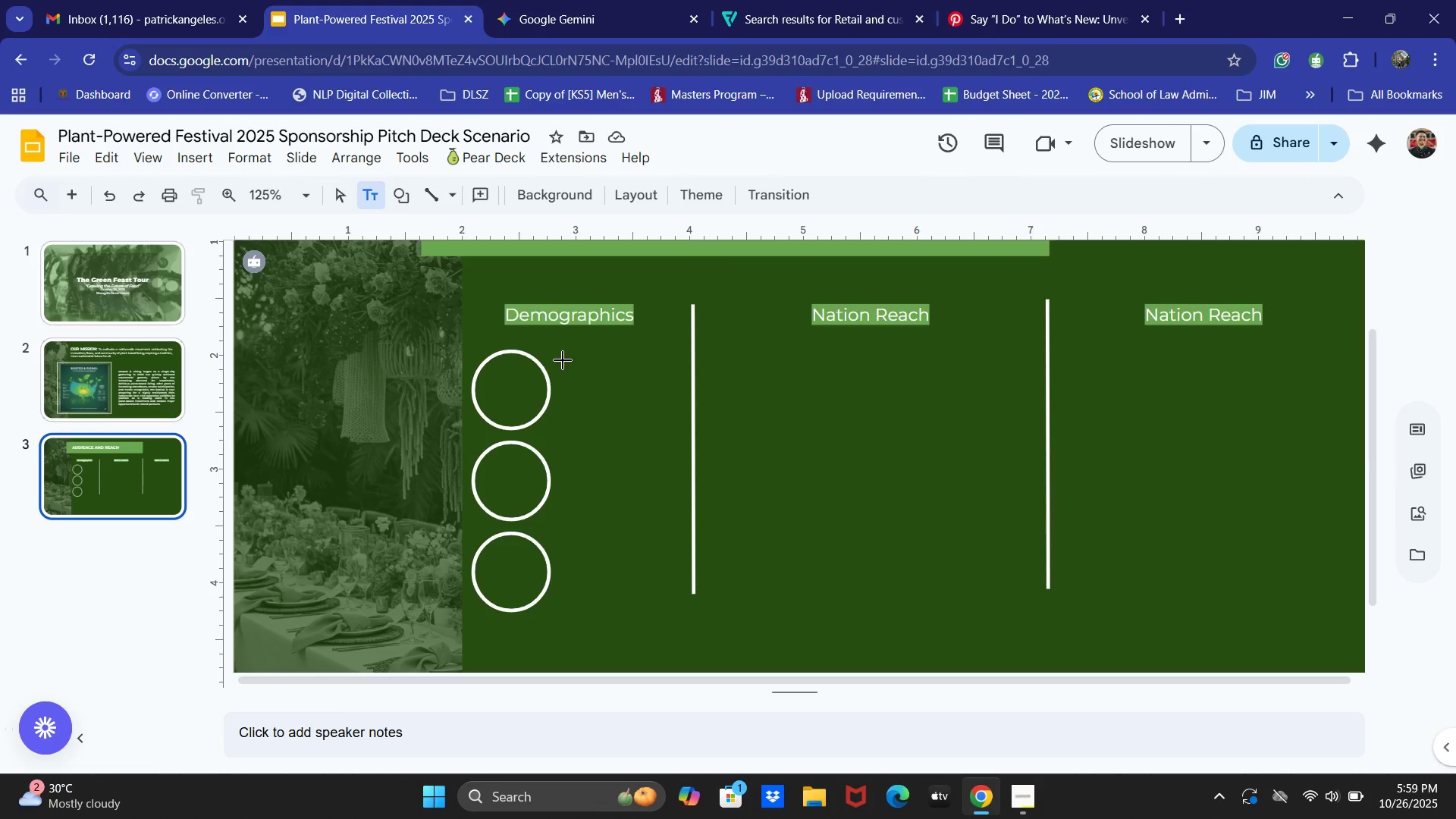 
left_click_drag(start_coordinate=[563, 353], to_coordinate=[685, 422])
 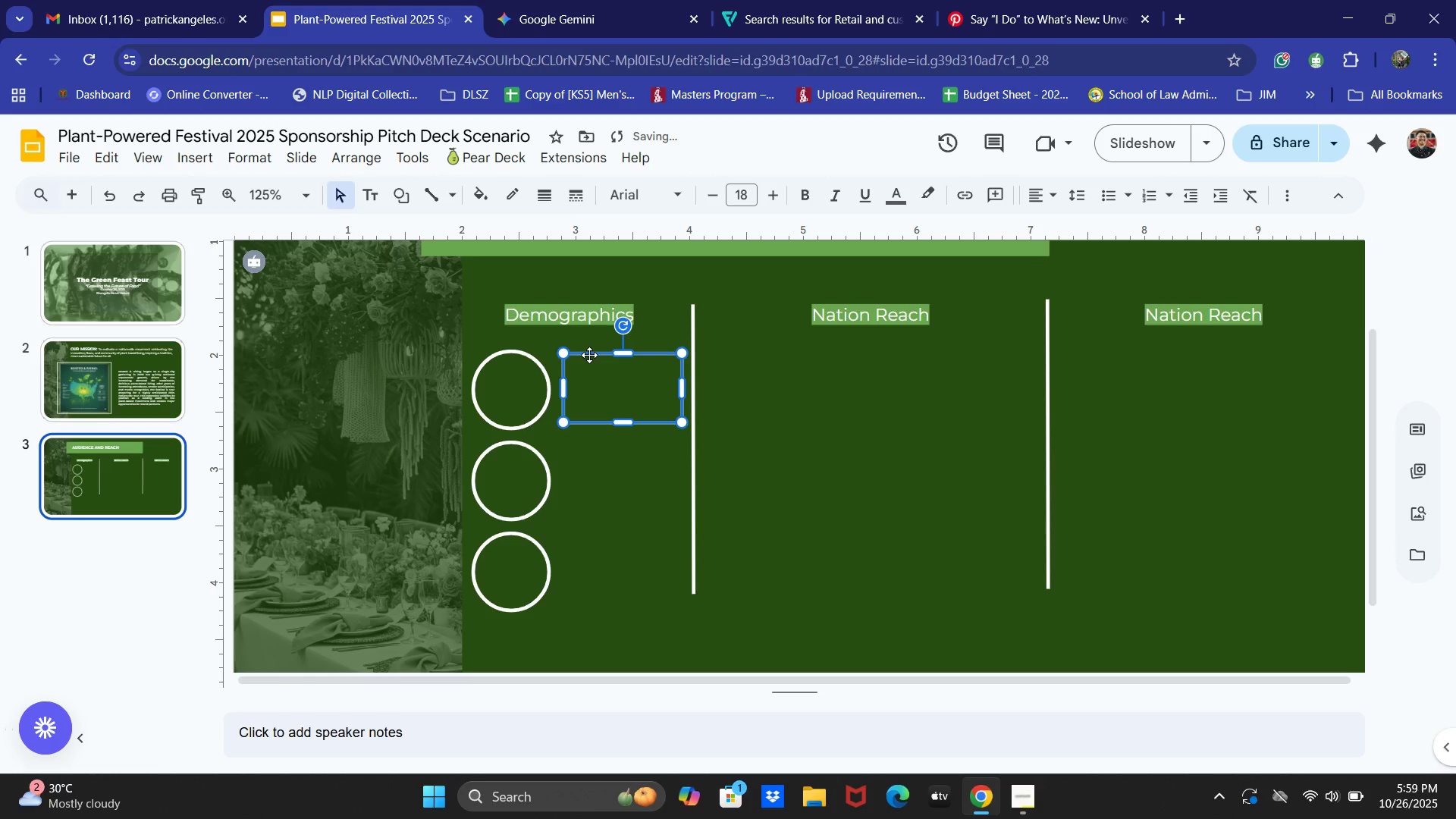 
left_click([589, 355])
 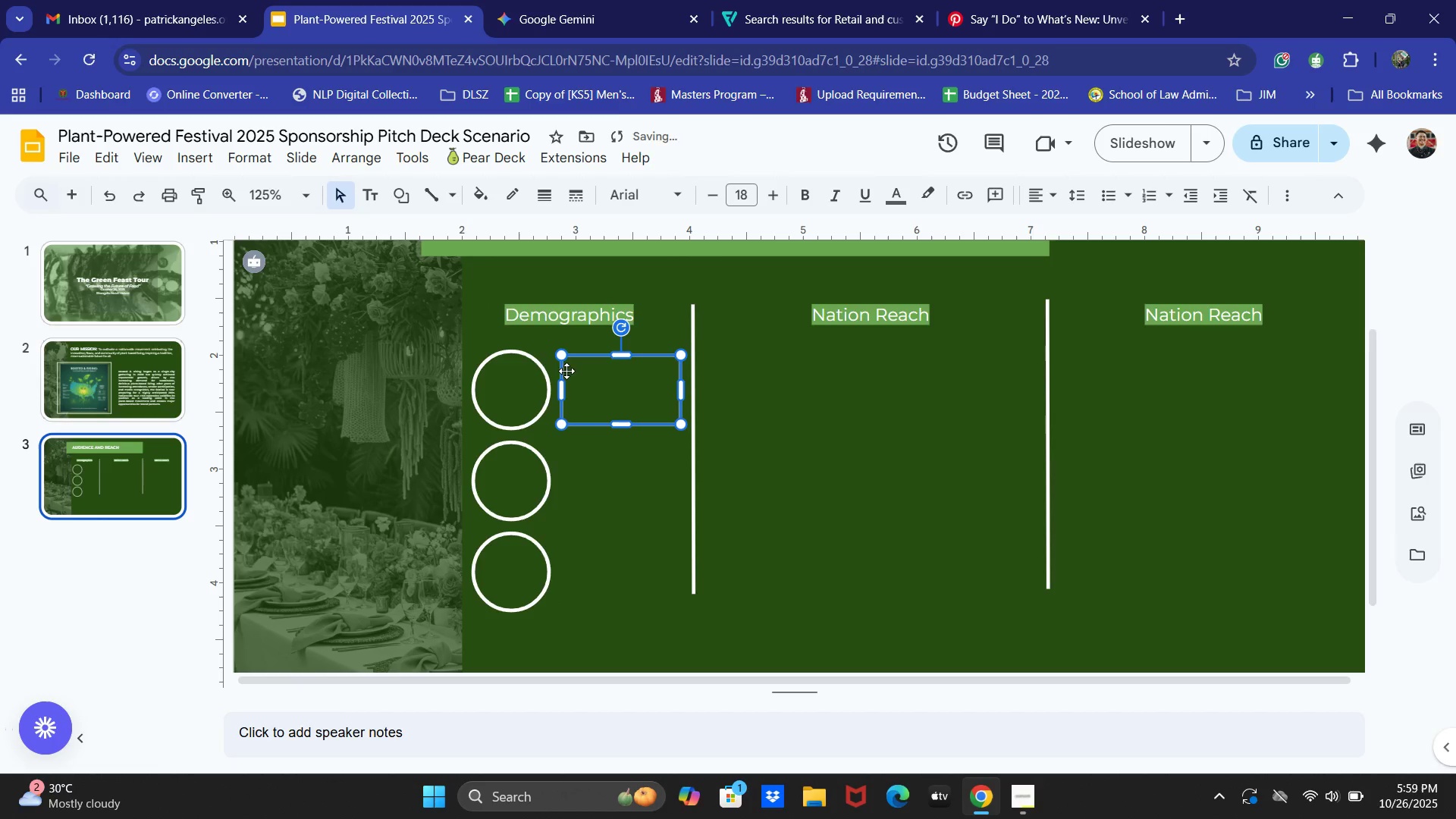 
left_click([582, 376])
 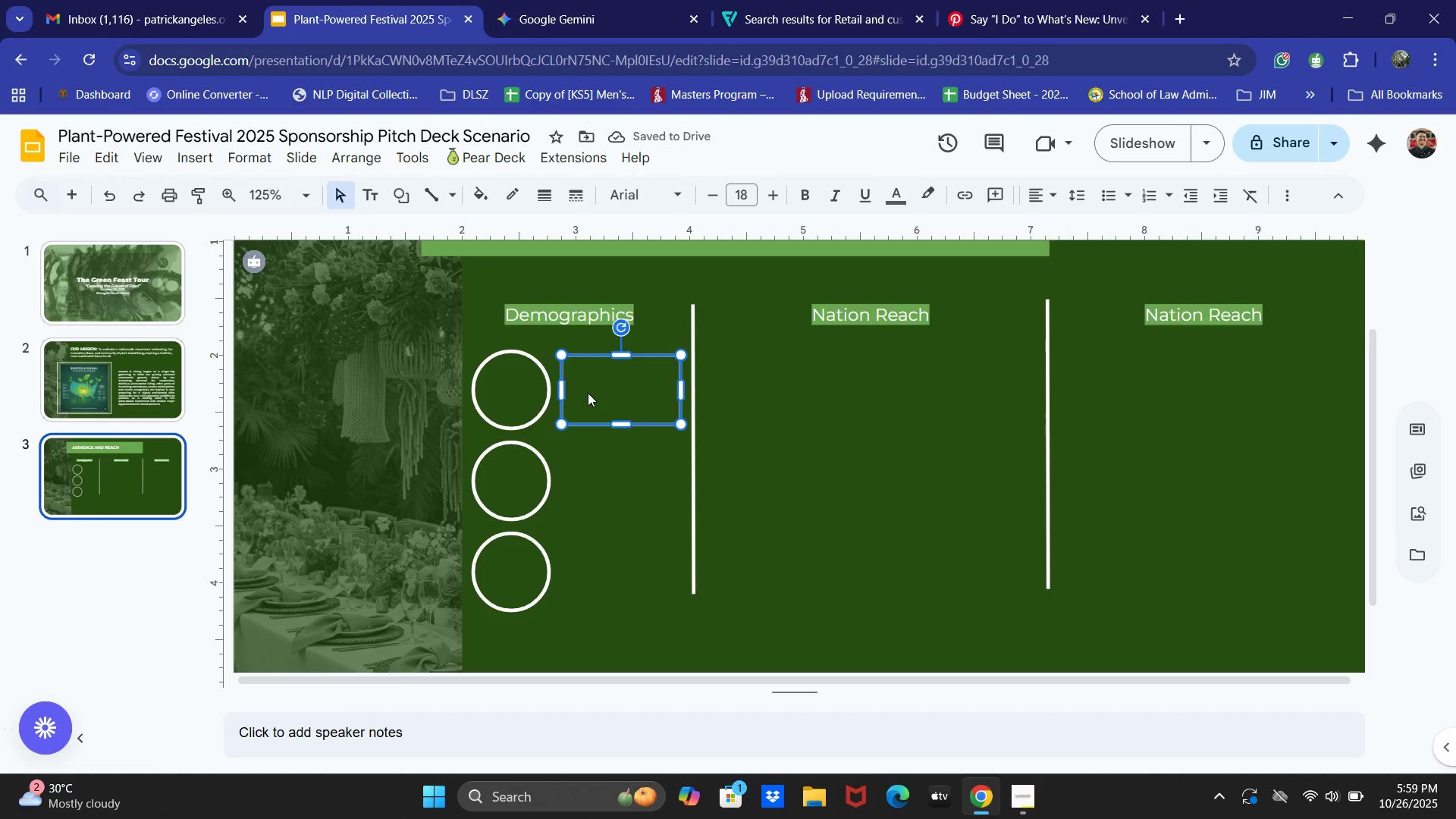 
double_click([588, 393])
 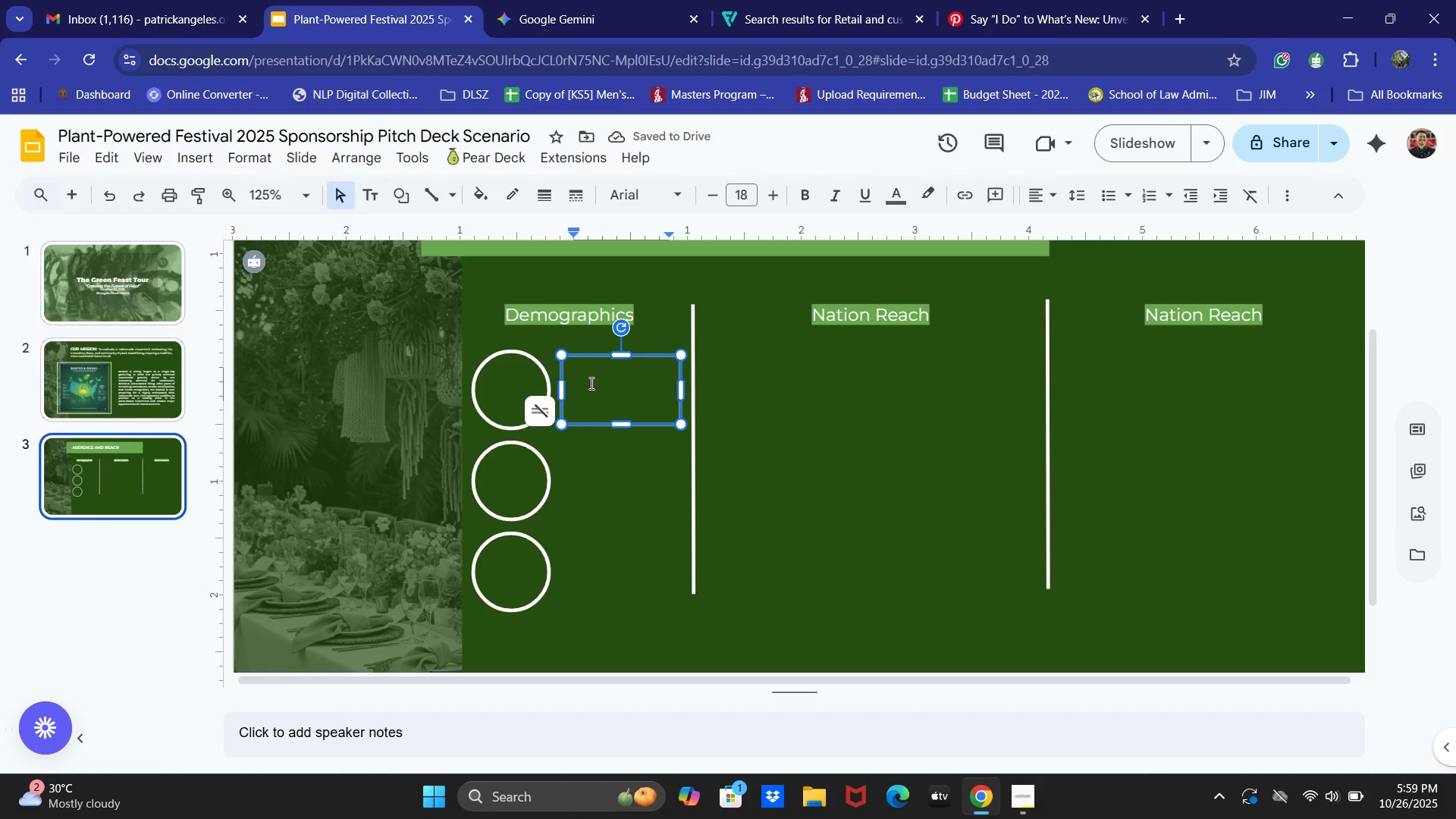 
hold_key(key=ShiftLeft, duration=0.75)
 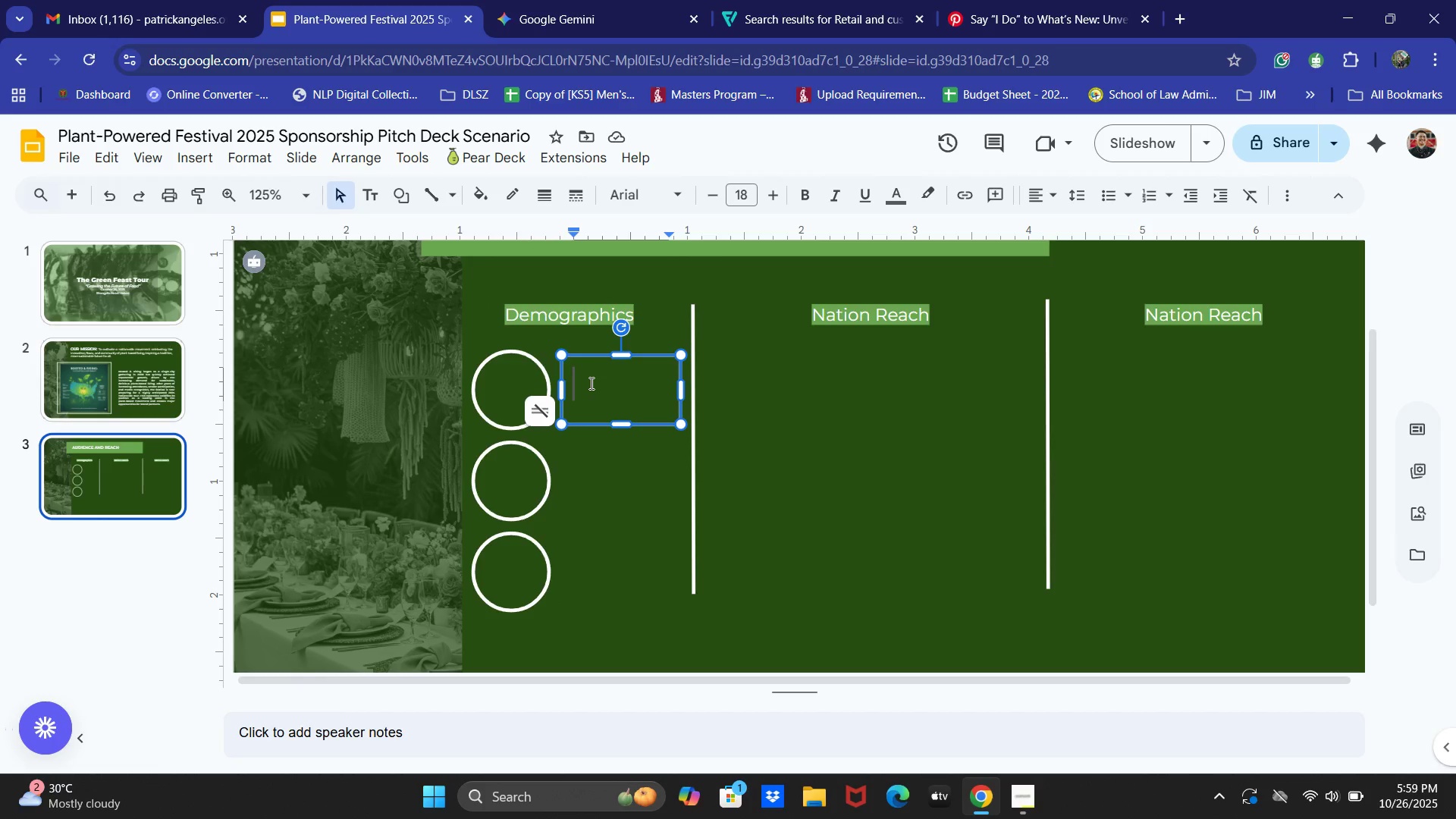 
type(**)
key(Backspace)
key(Backspace)
type(##)
 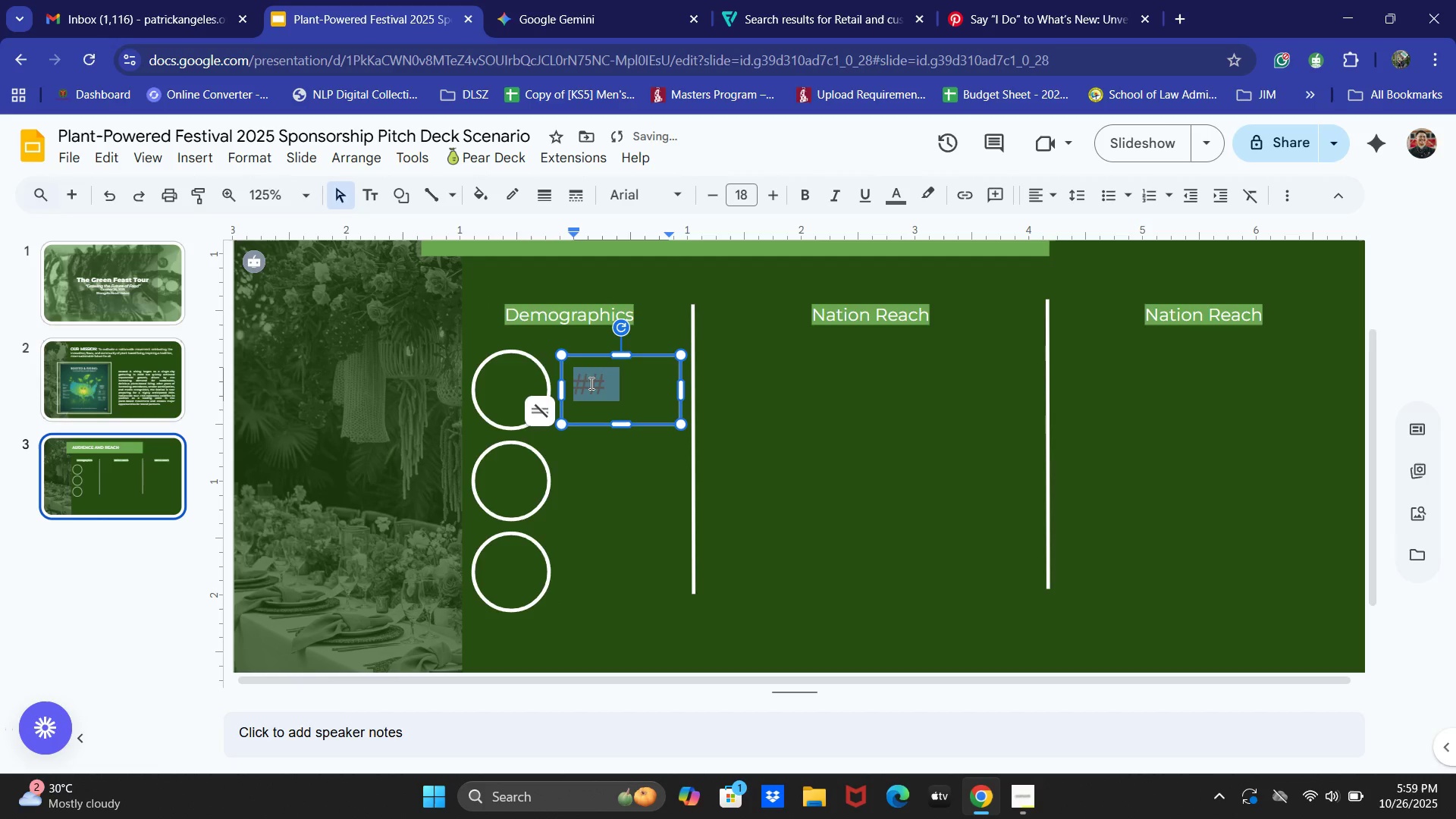 
 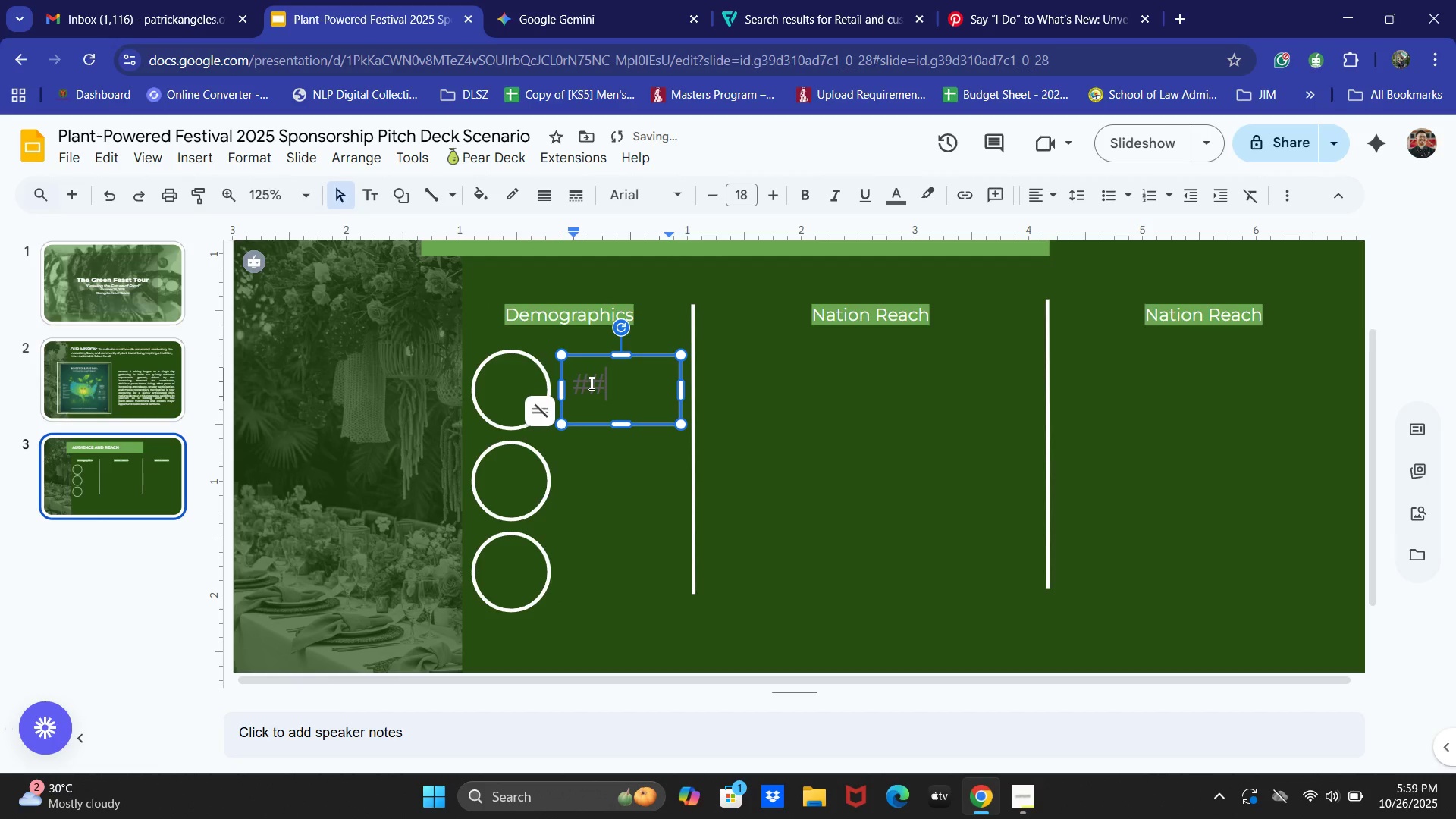 
key(Control+ControlLeft)
 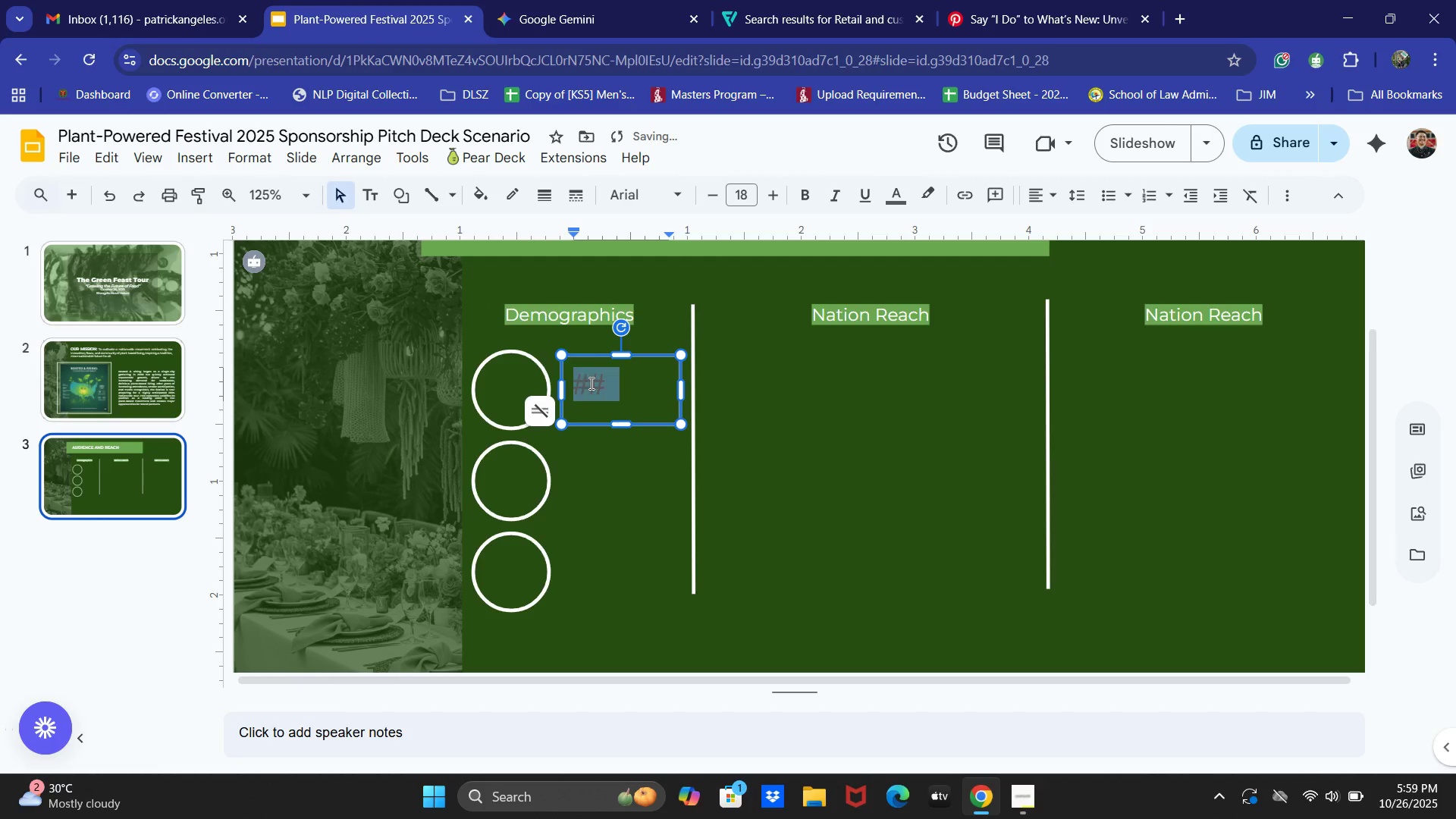 
key(Control+A)
 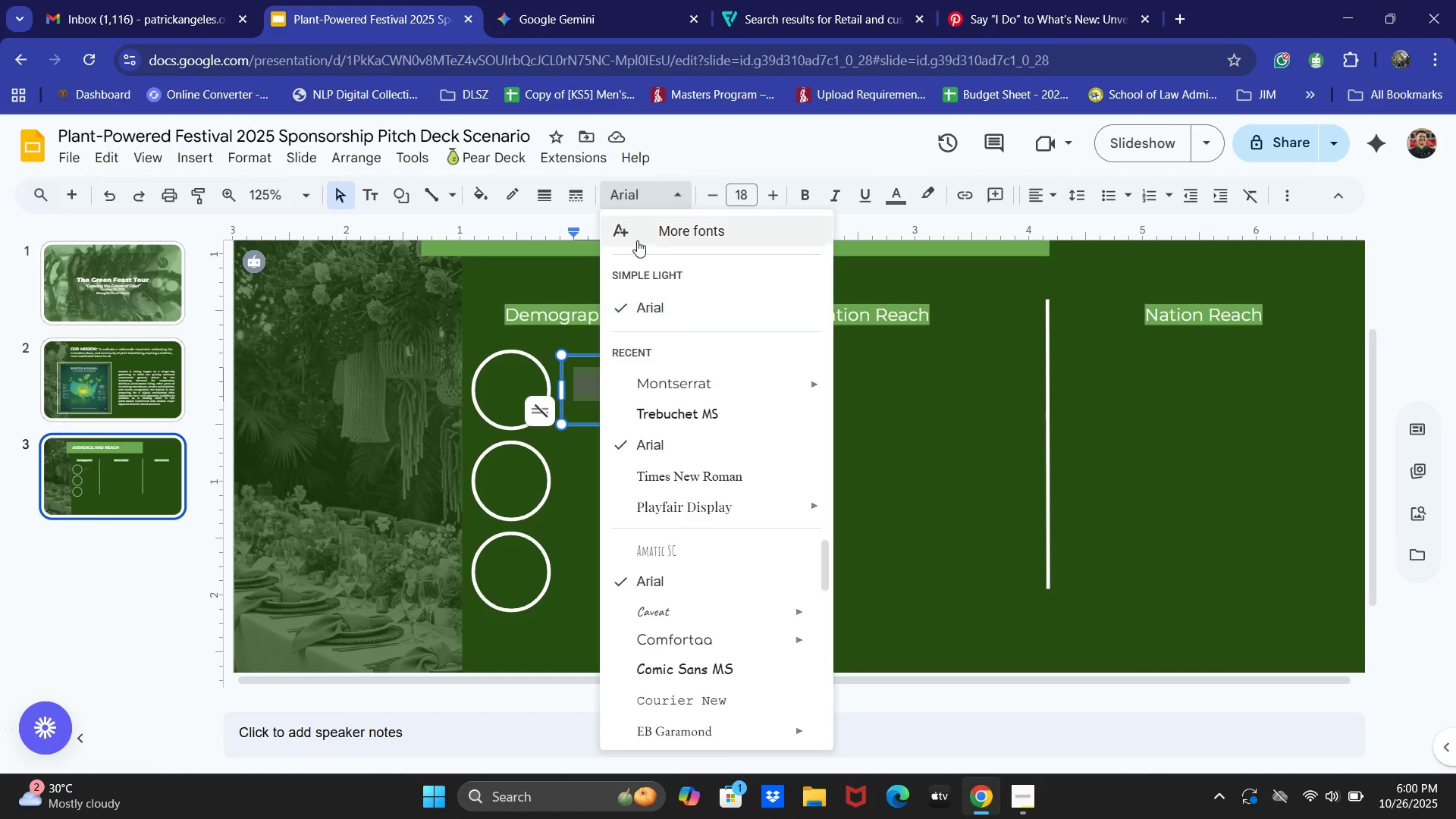 
wait(6.62)
 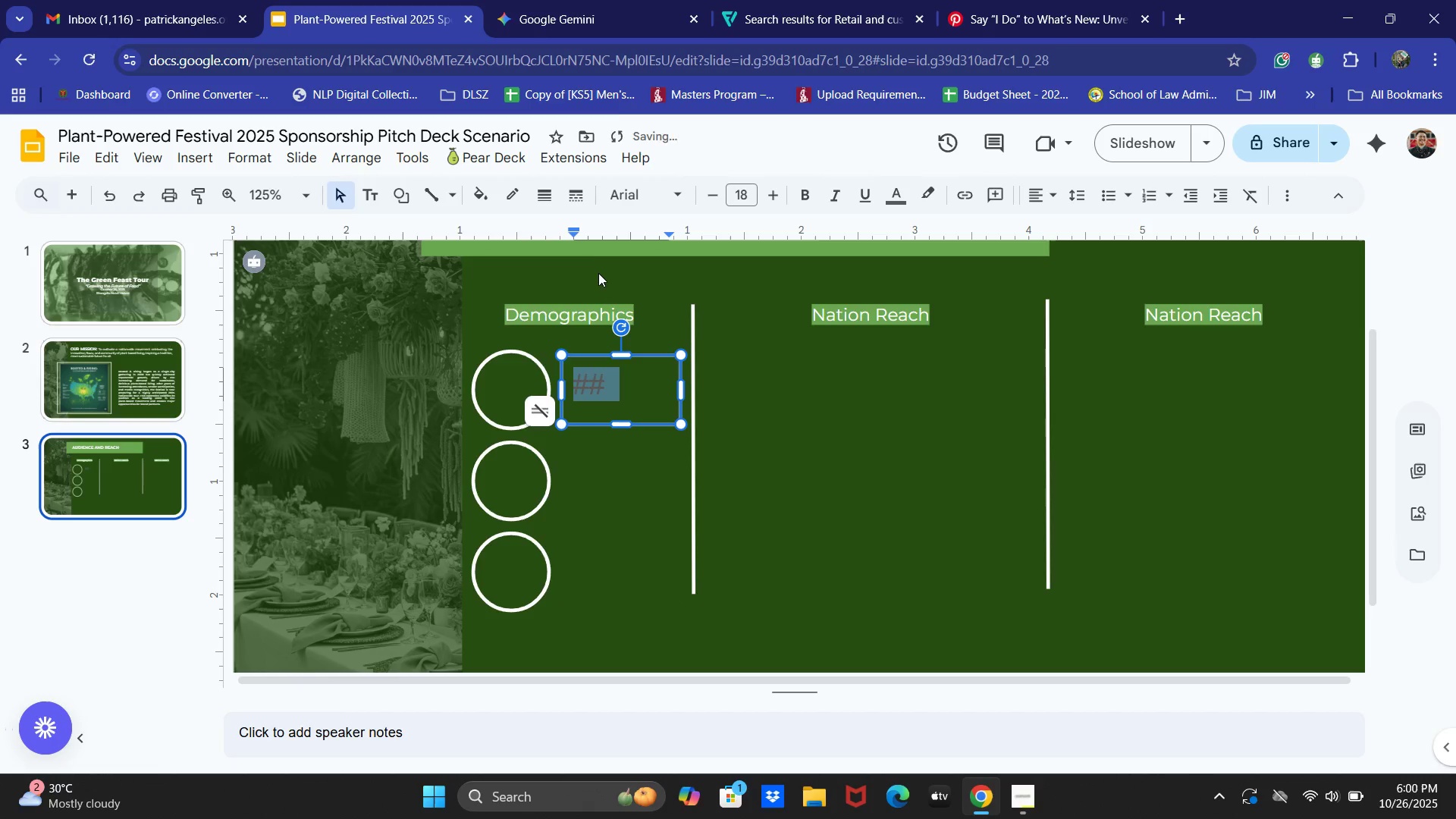 
left_click([893, 504])
 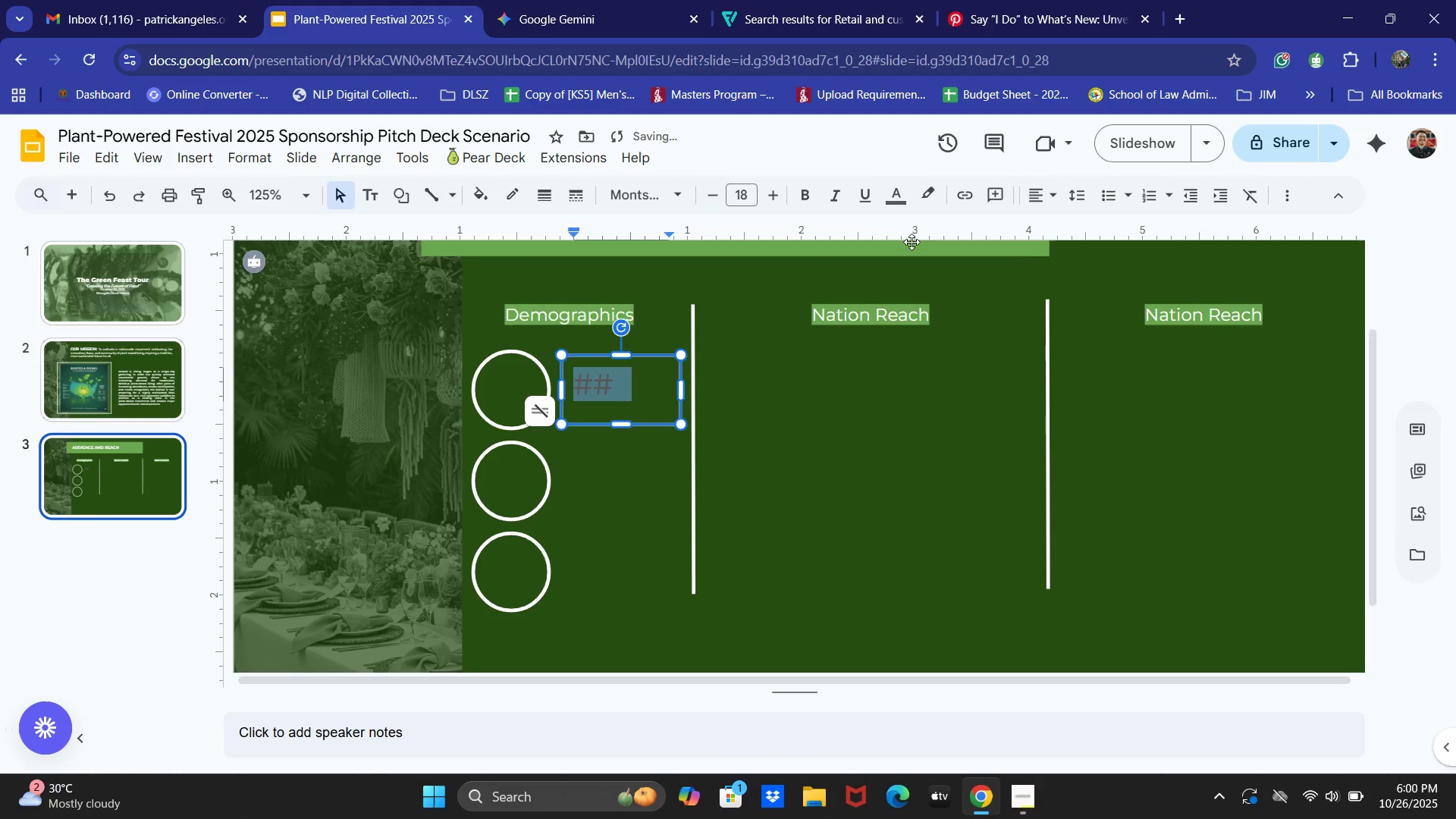 
left_click([909, 201])
 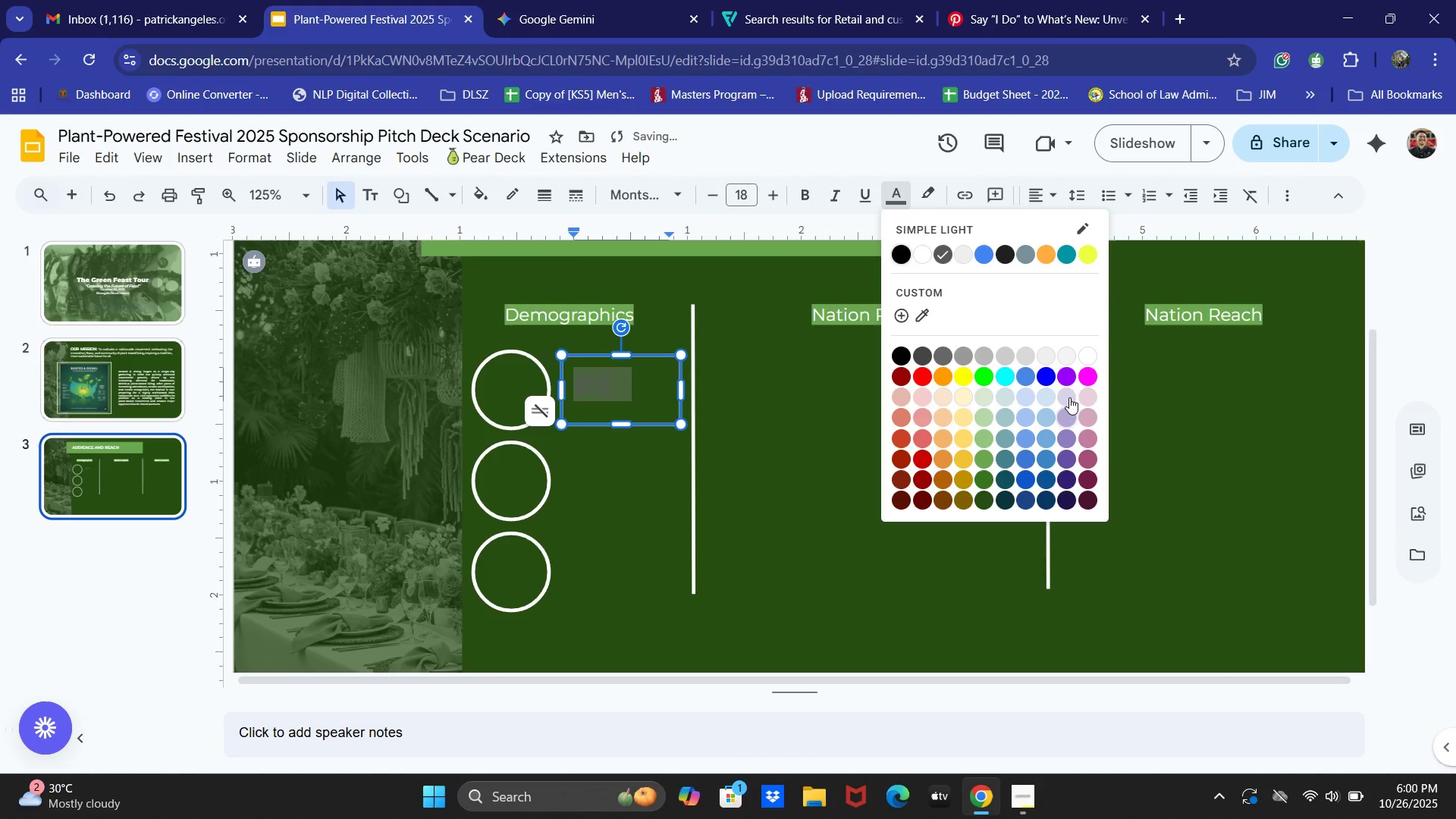 
left_click([1088, 350])
 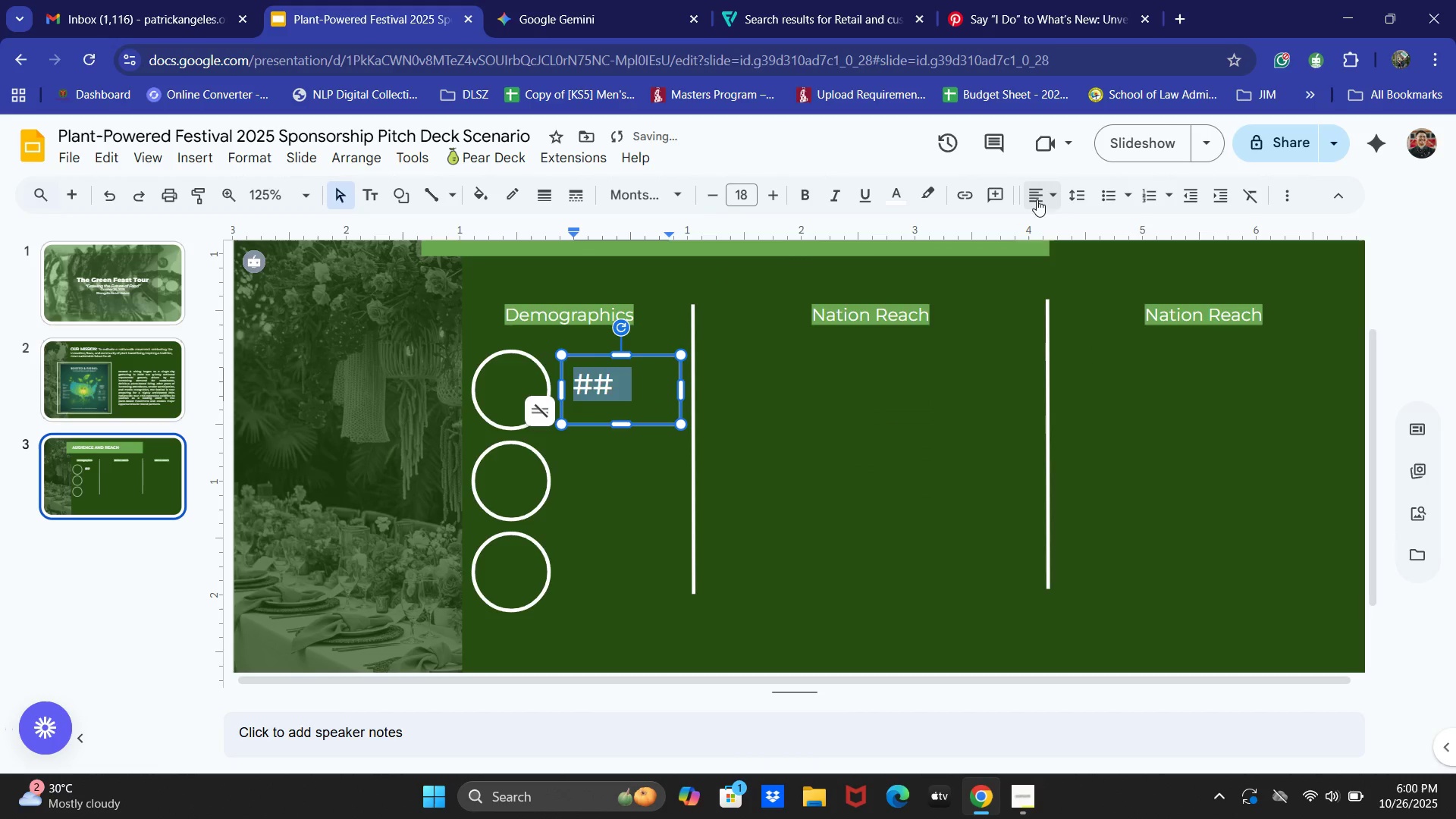 
left_click([1062, 221])
 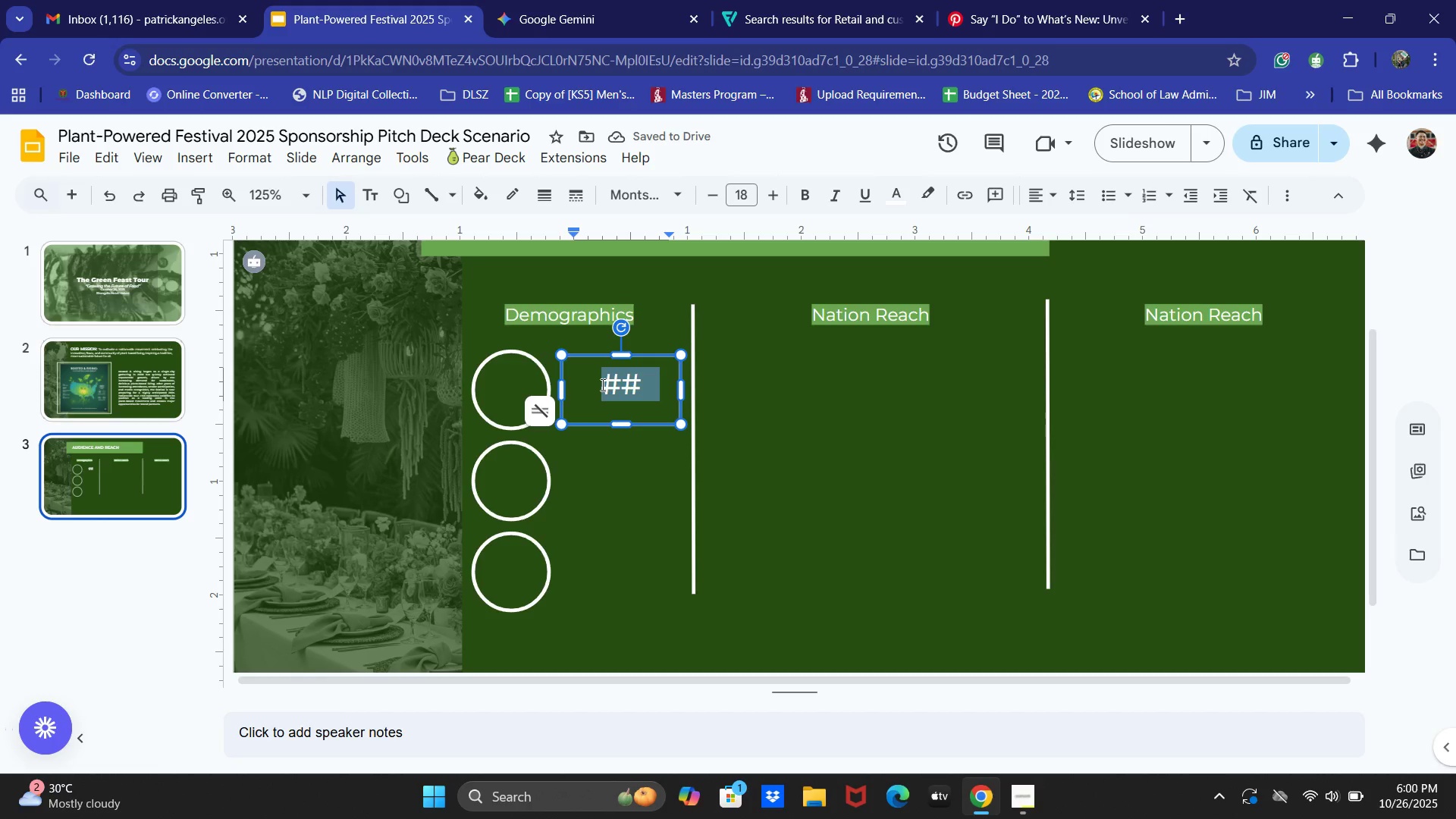 
wait(5.47)
 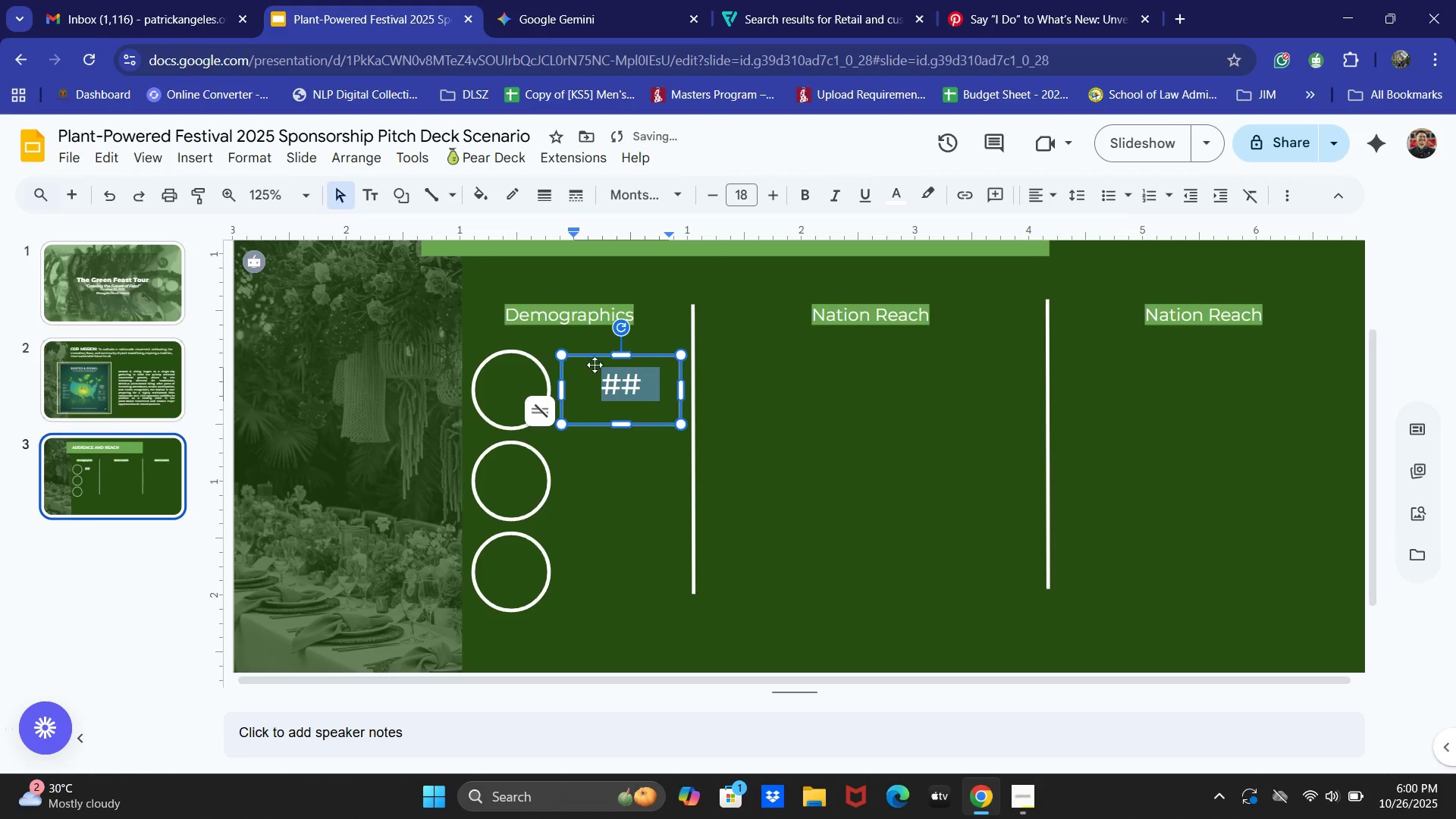 
left_click([592, 362])
 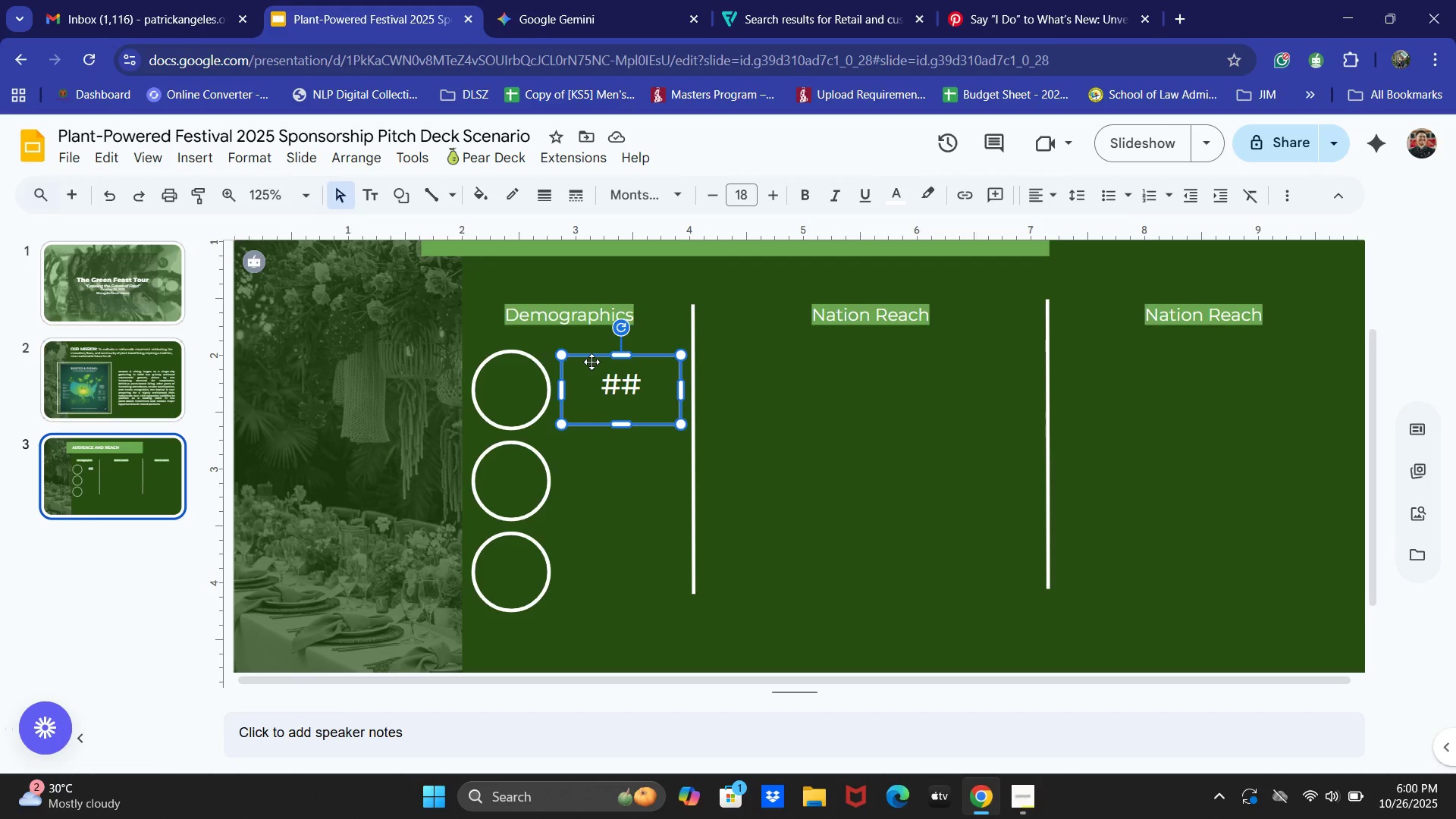 
hold_key(key=ControlLeft, duration=0.4)
 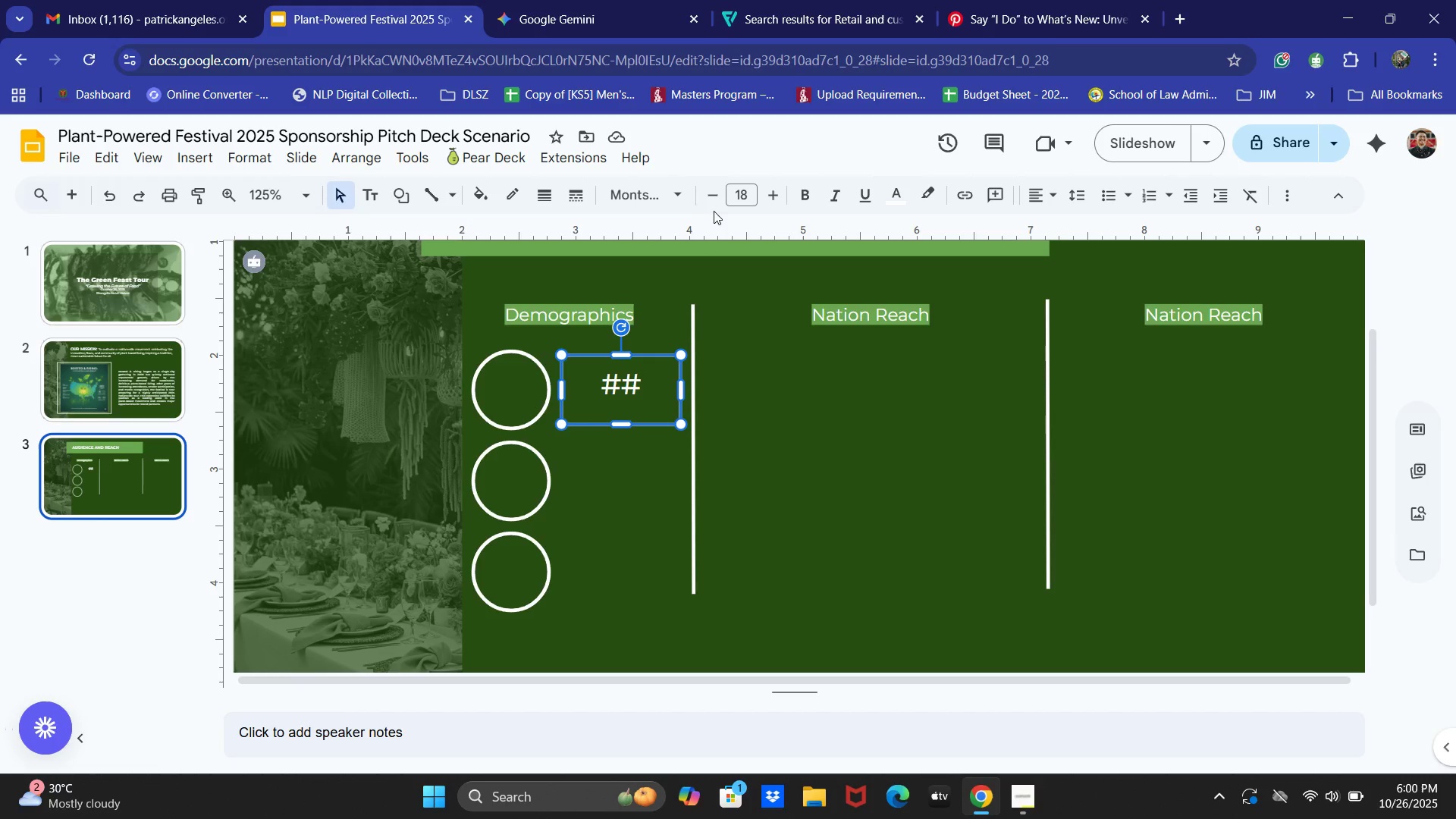 
double_click([718, 198])
 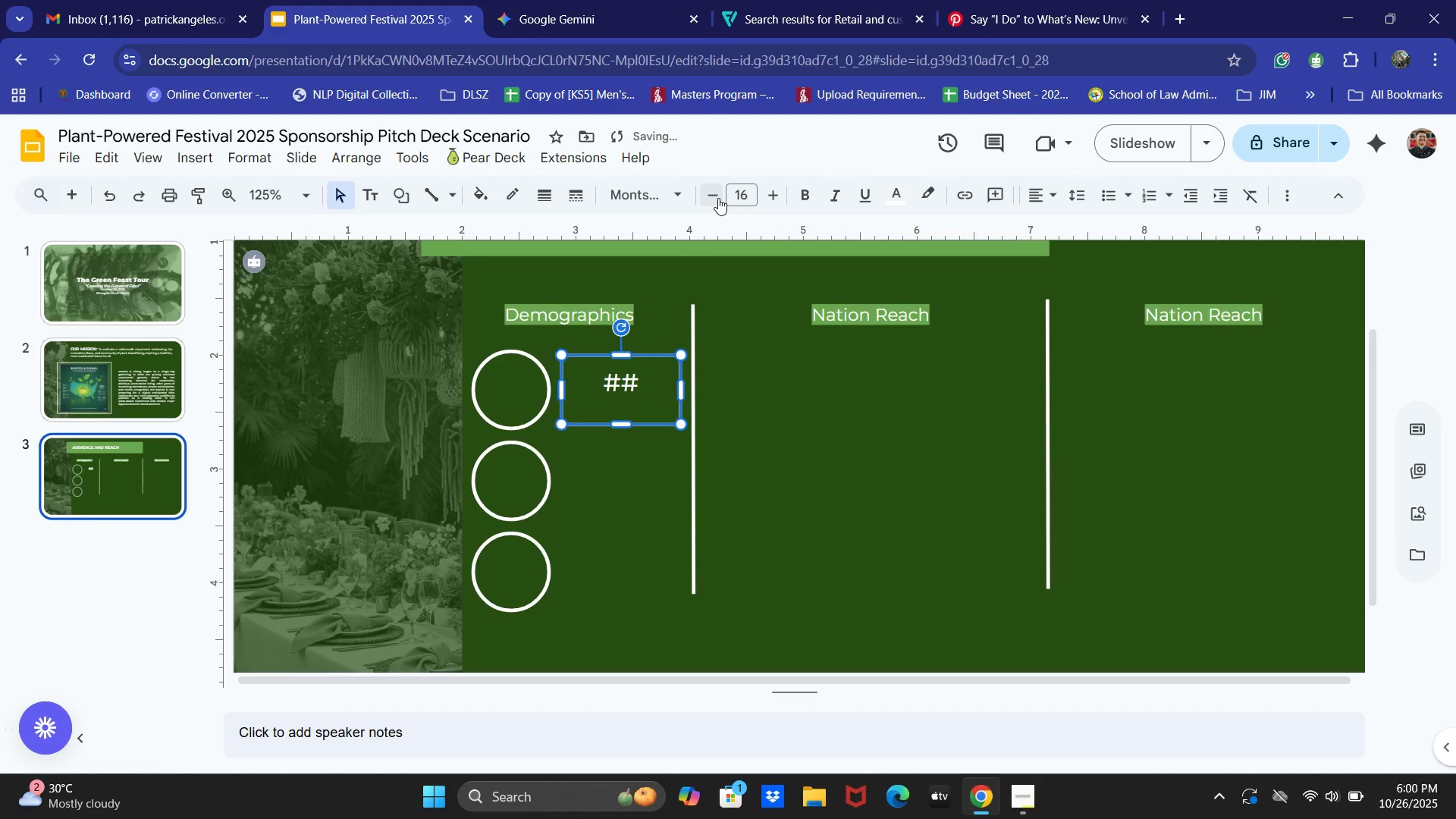 
left_click([718, 198])
 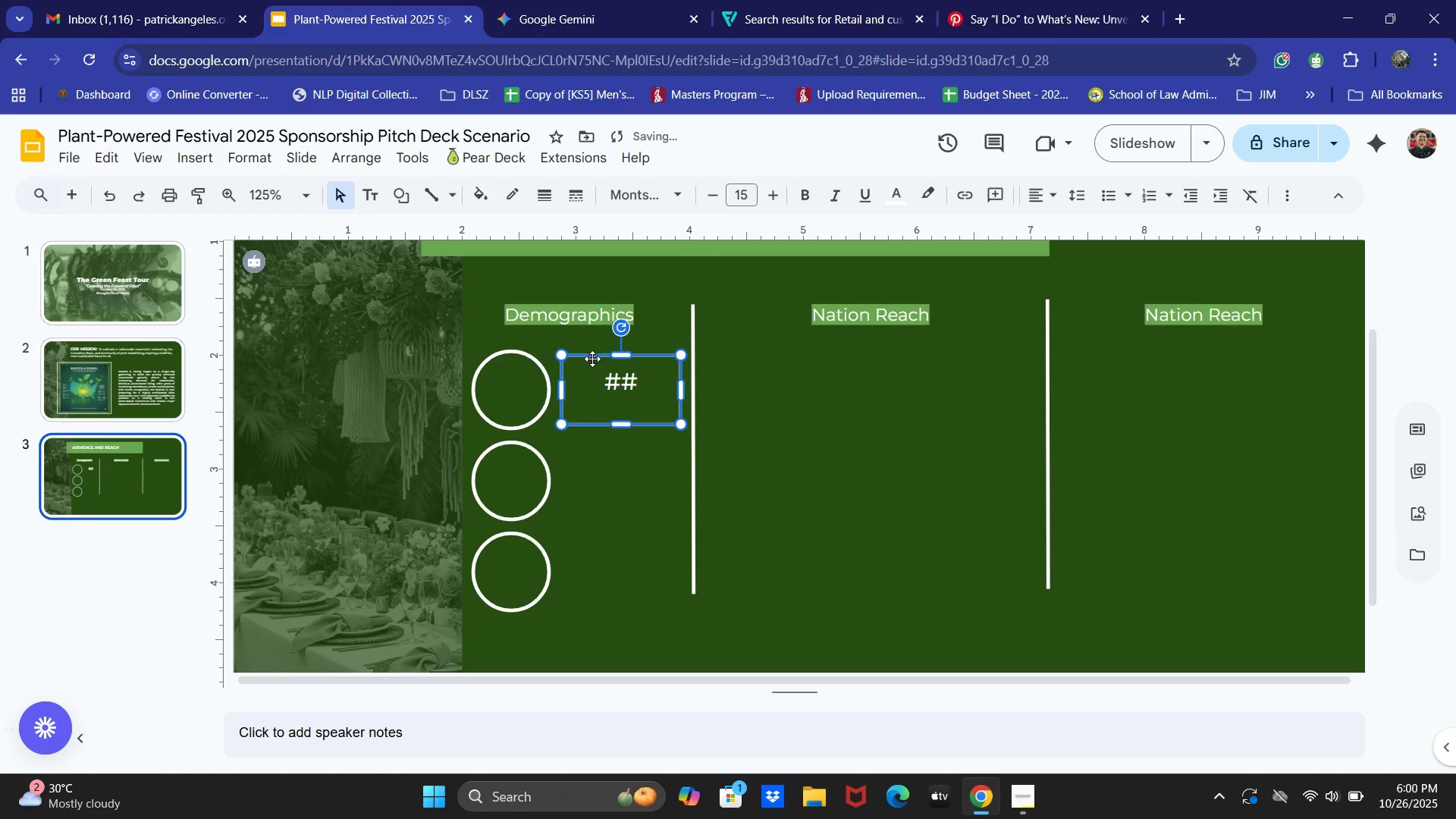 
key(Control+C)
 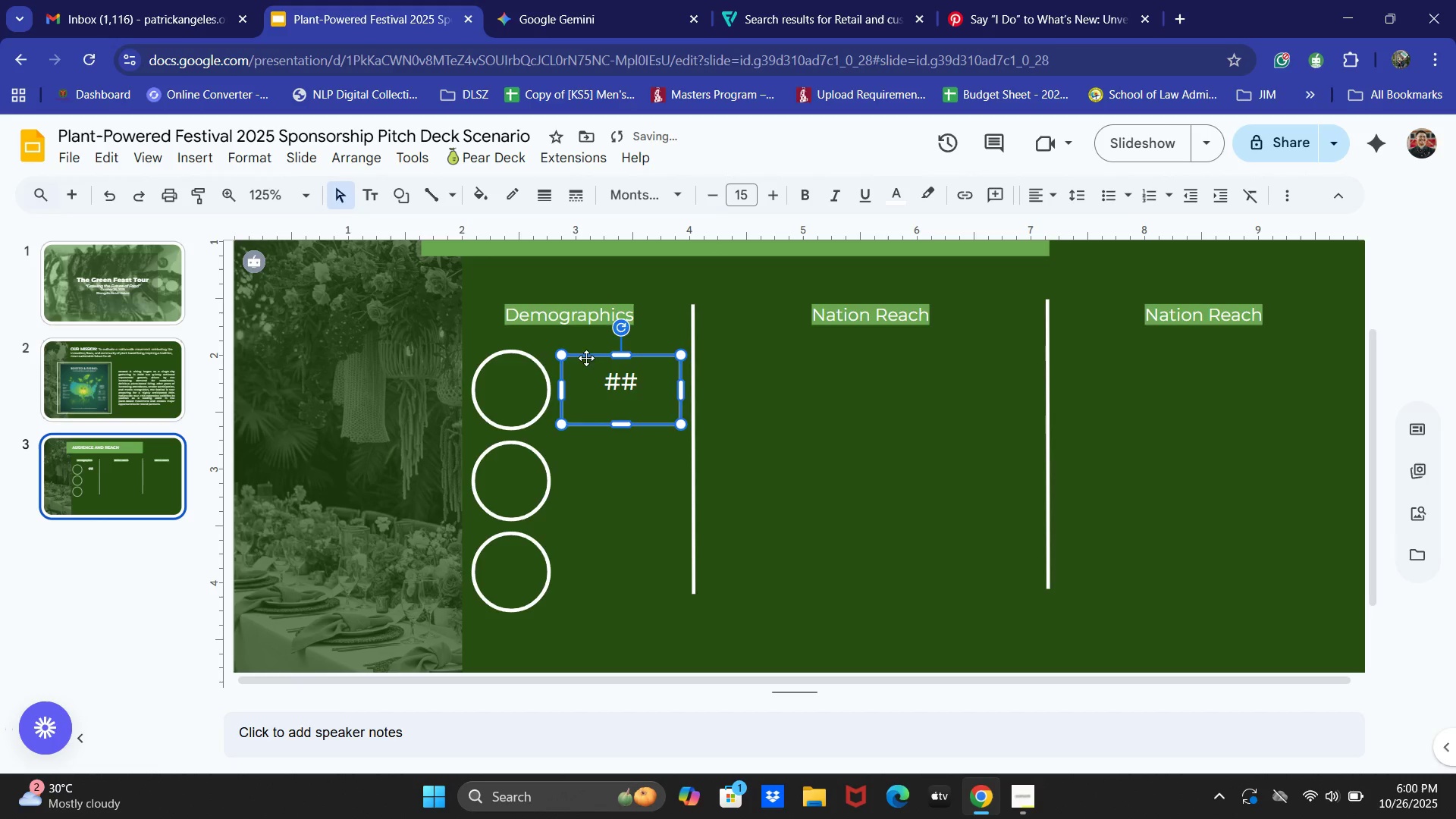 
key(Control+V)
 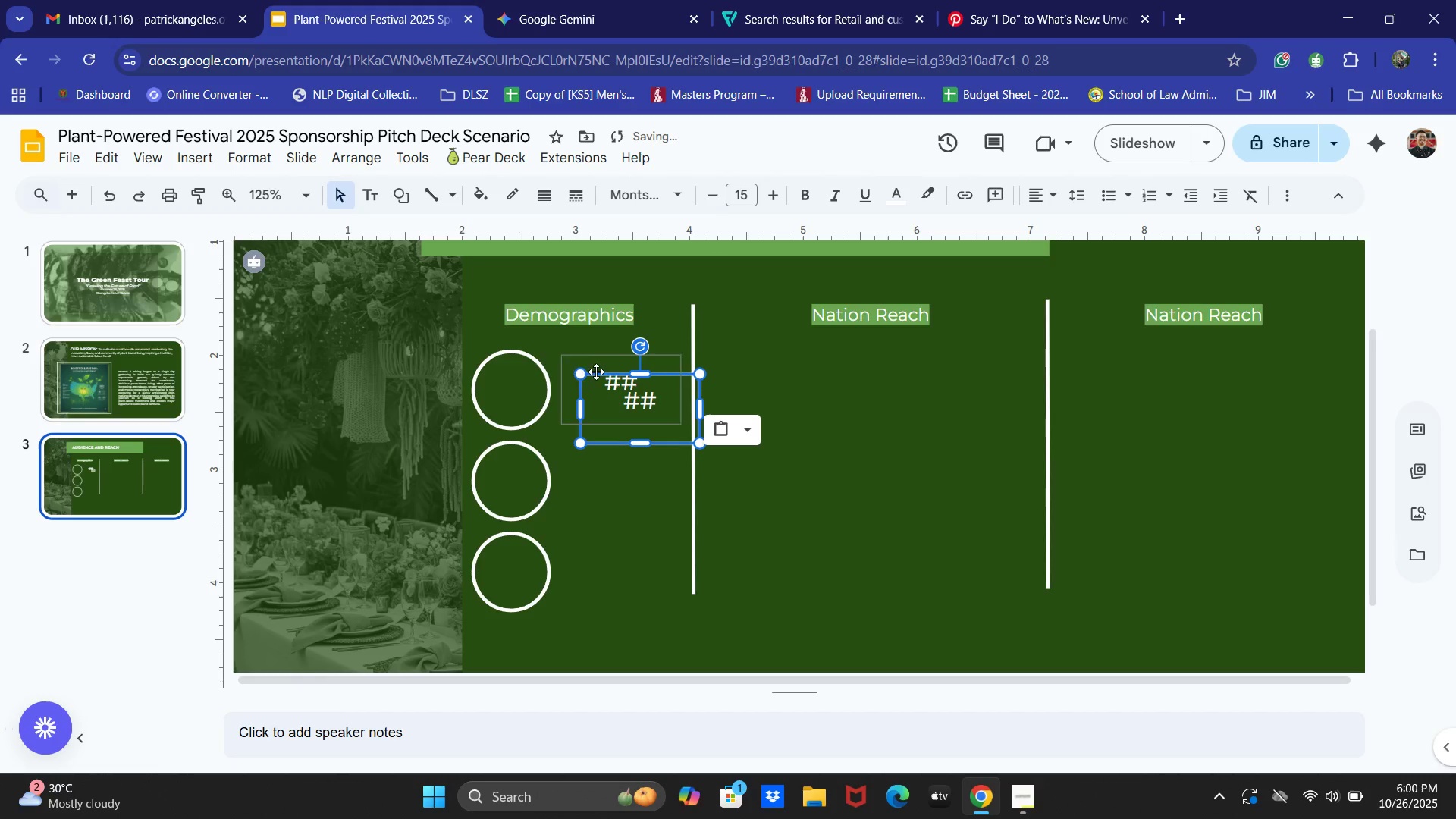 
left_click_drag(start_coordinate=[600, 379], to_coordinate=[588, 447])
 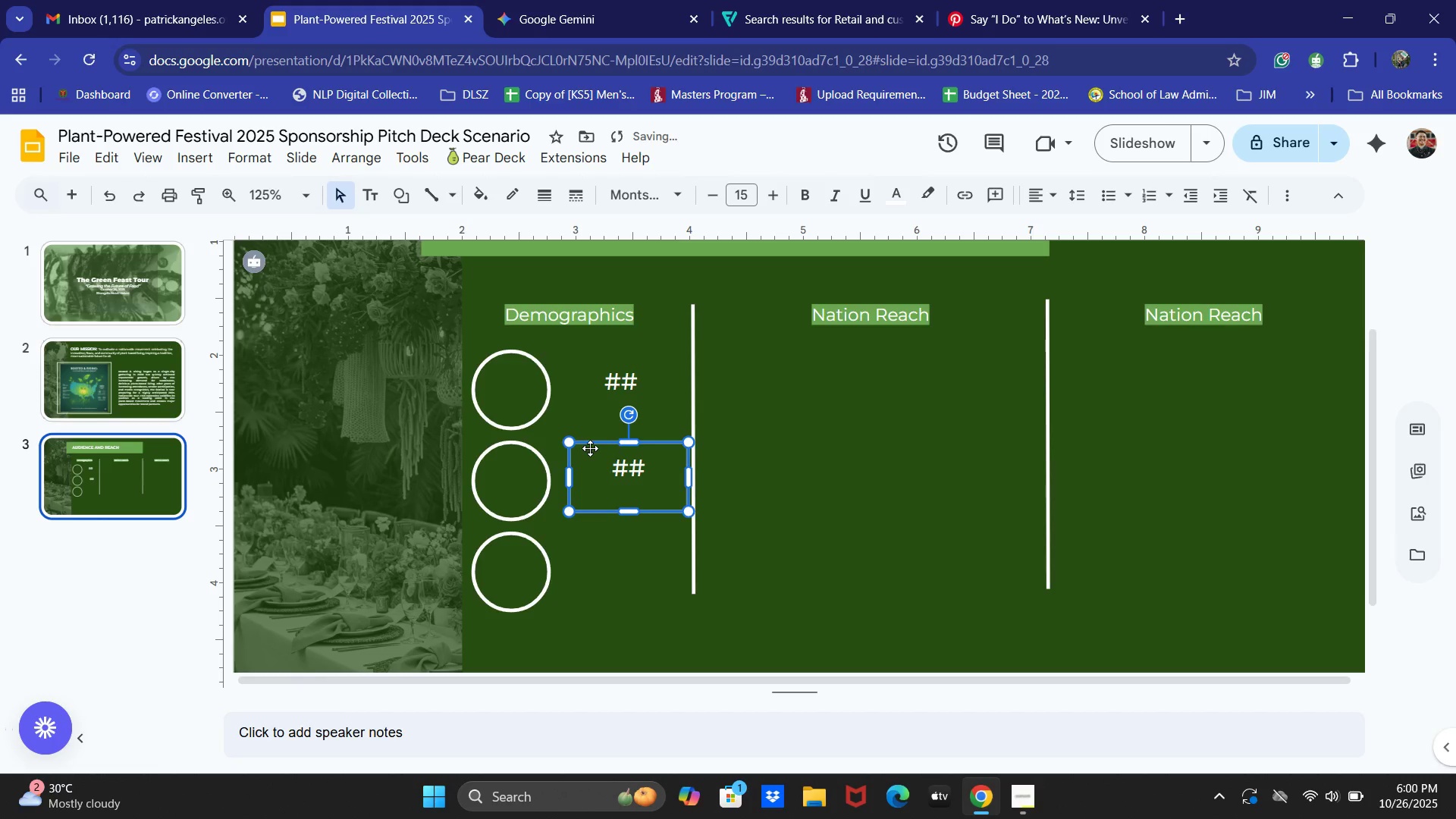 
left_click_drag(start_coordinate=[590, 448], to_coordinate=[586, 447])
 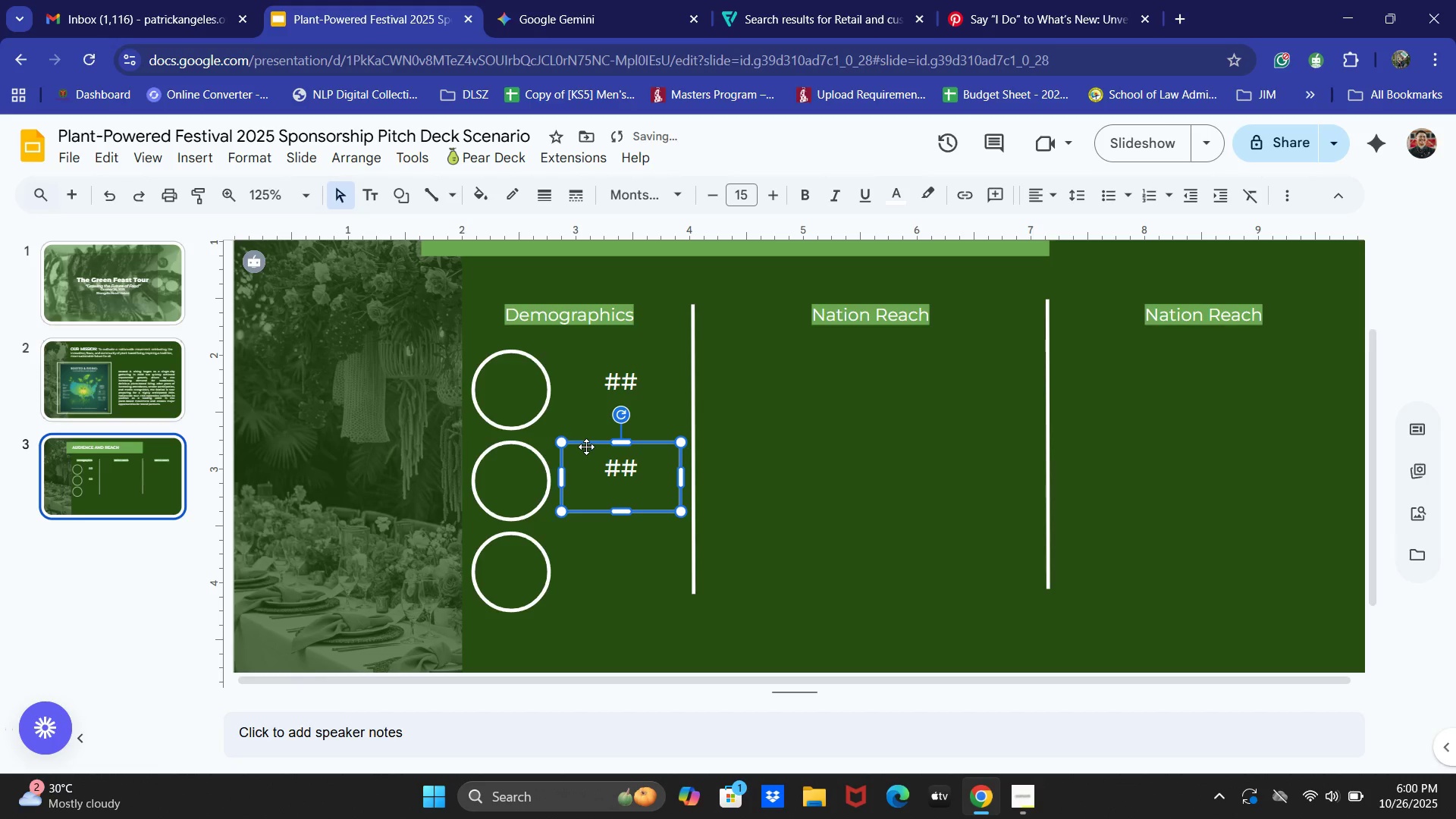 
left_click([586, 447])
 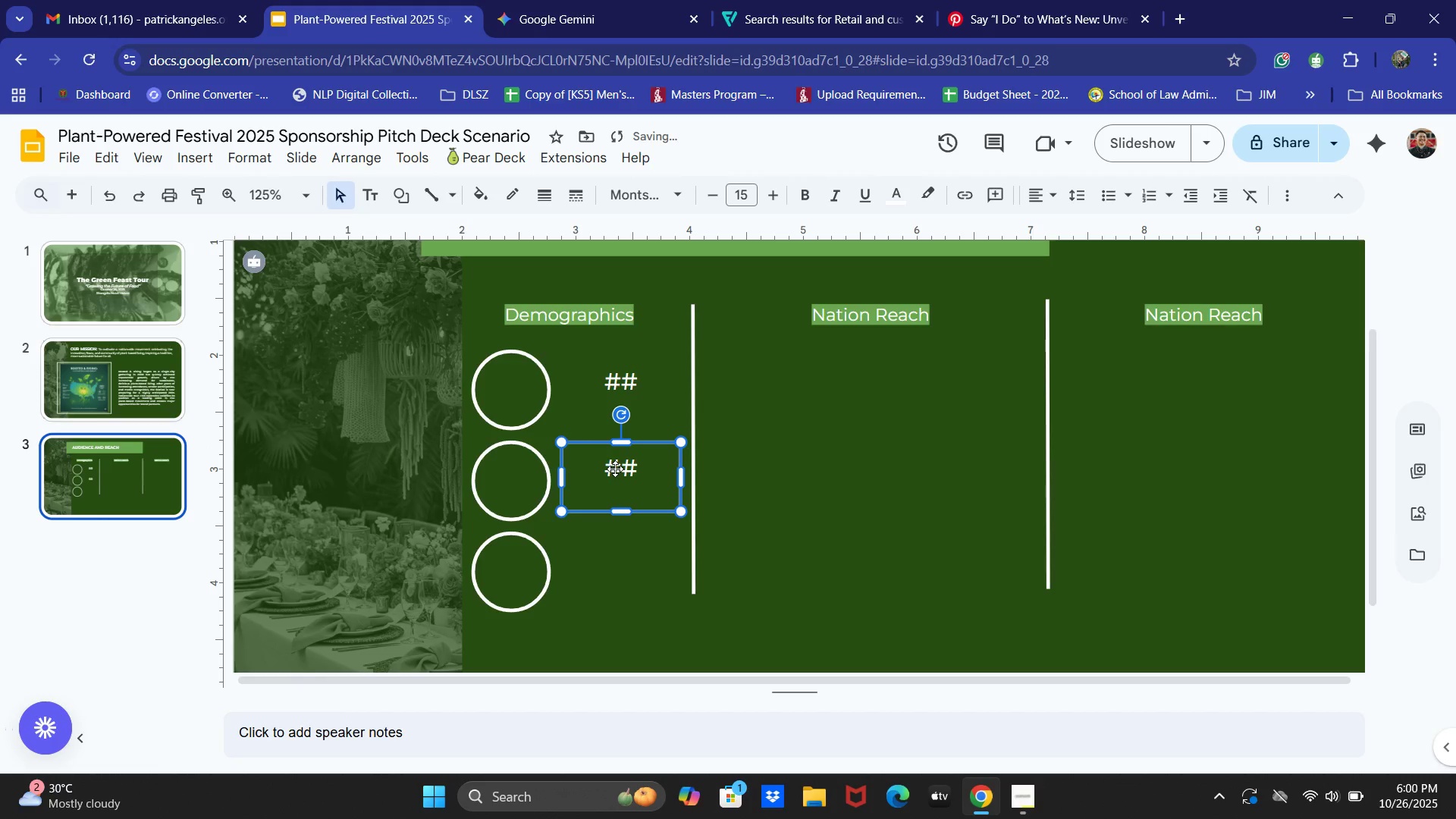 
key(Control+C)
 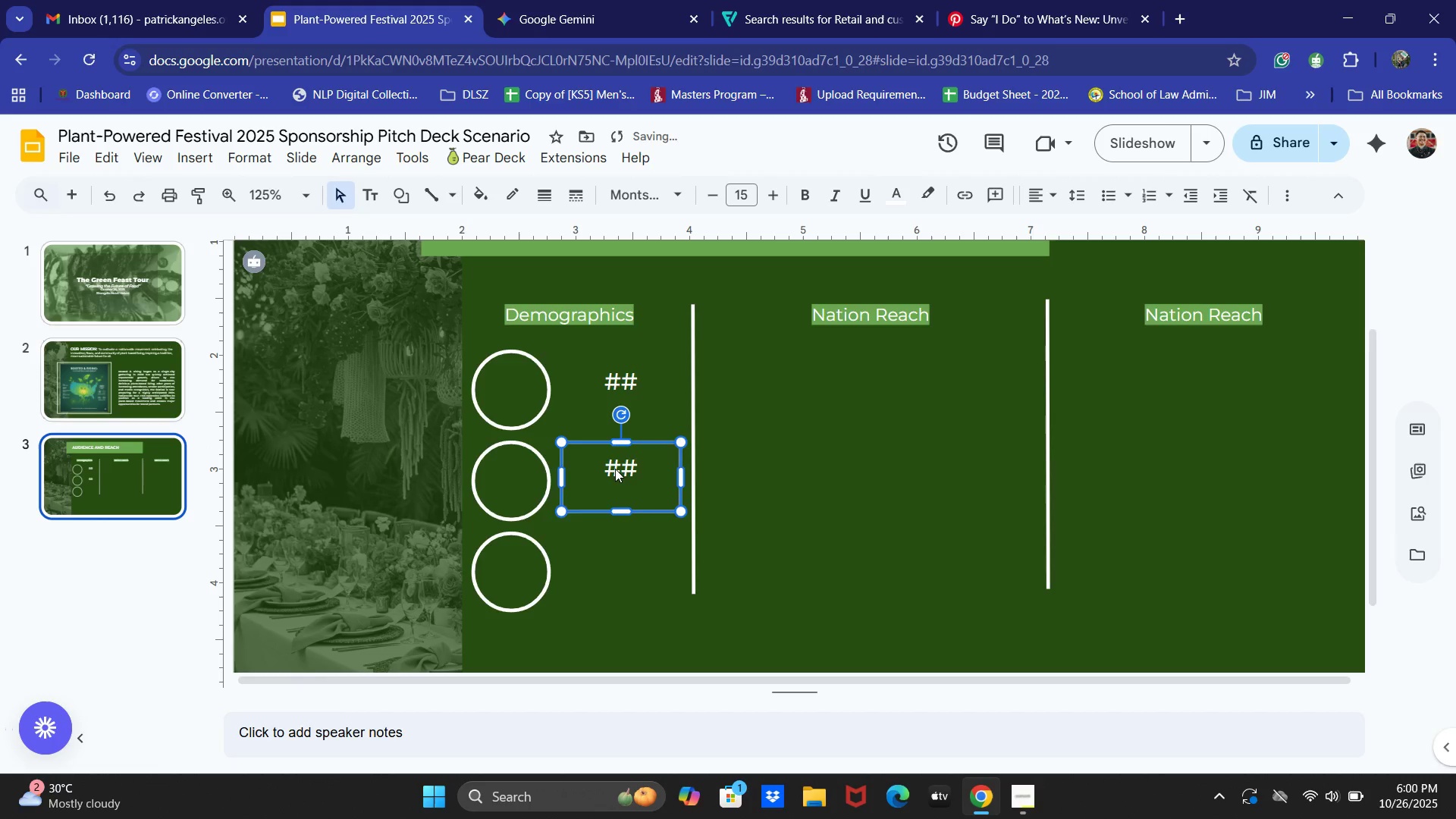 
key(Control+V)
 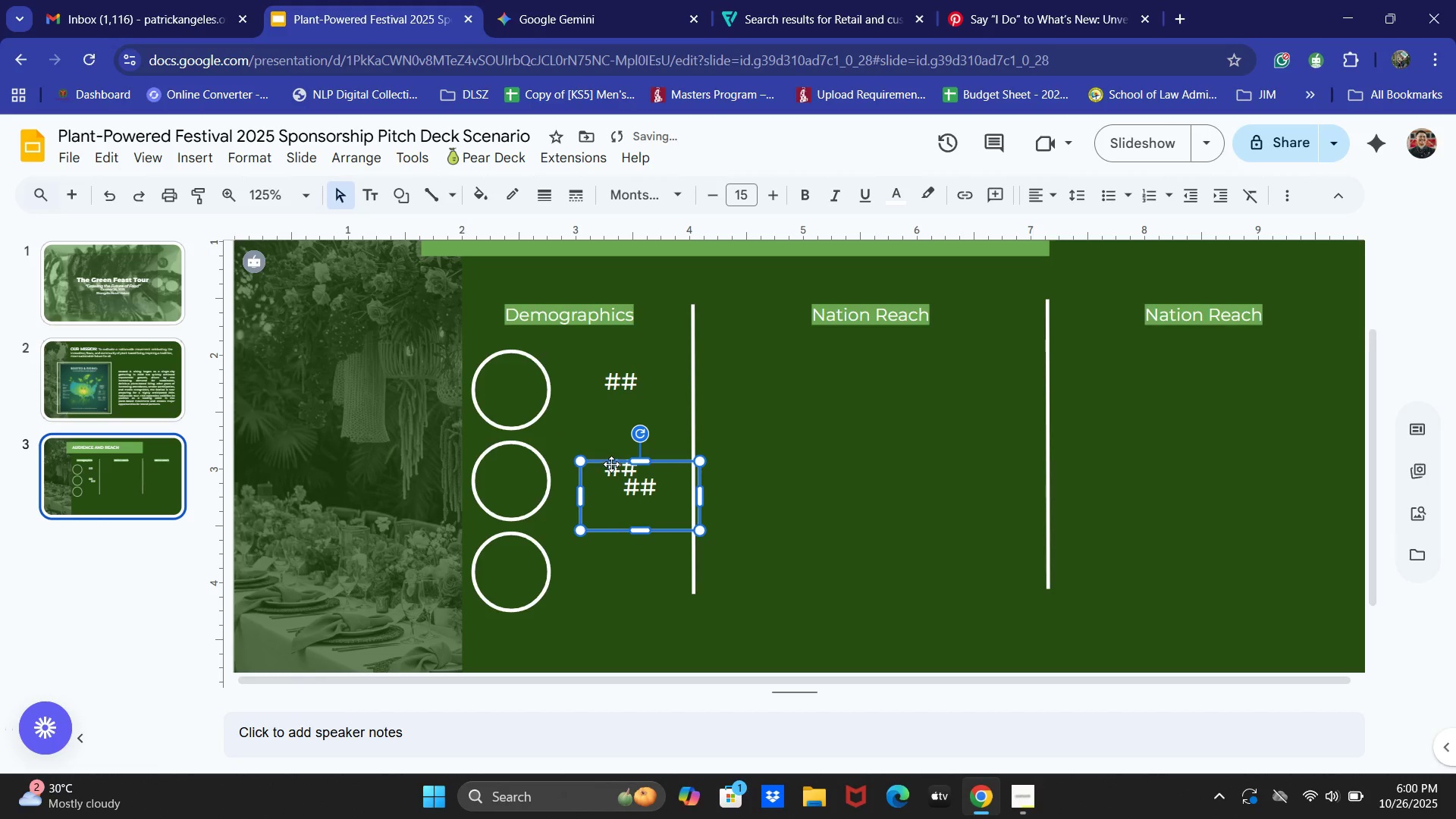 
left_click_drag(start_coordinate=[610, 463], to_coordinate=[598, 532])
 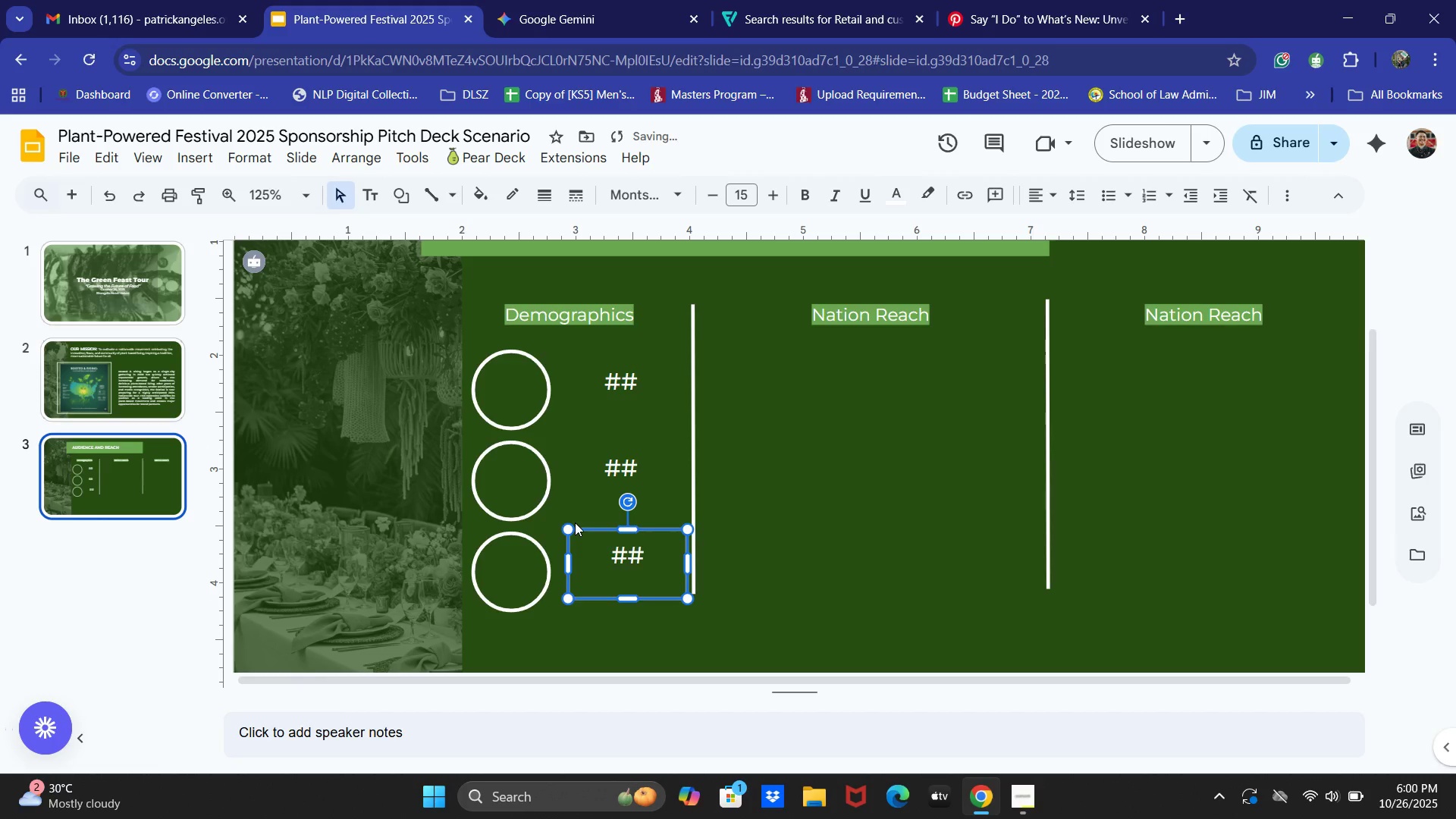 
key(ArrowLeft)
 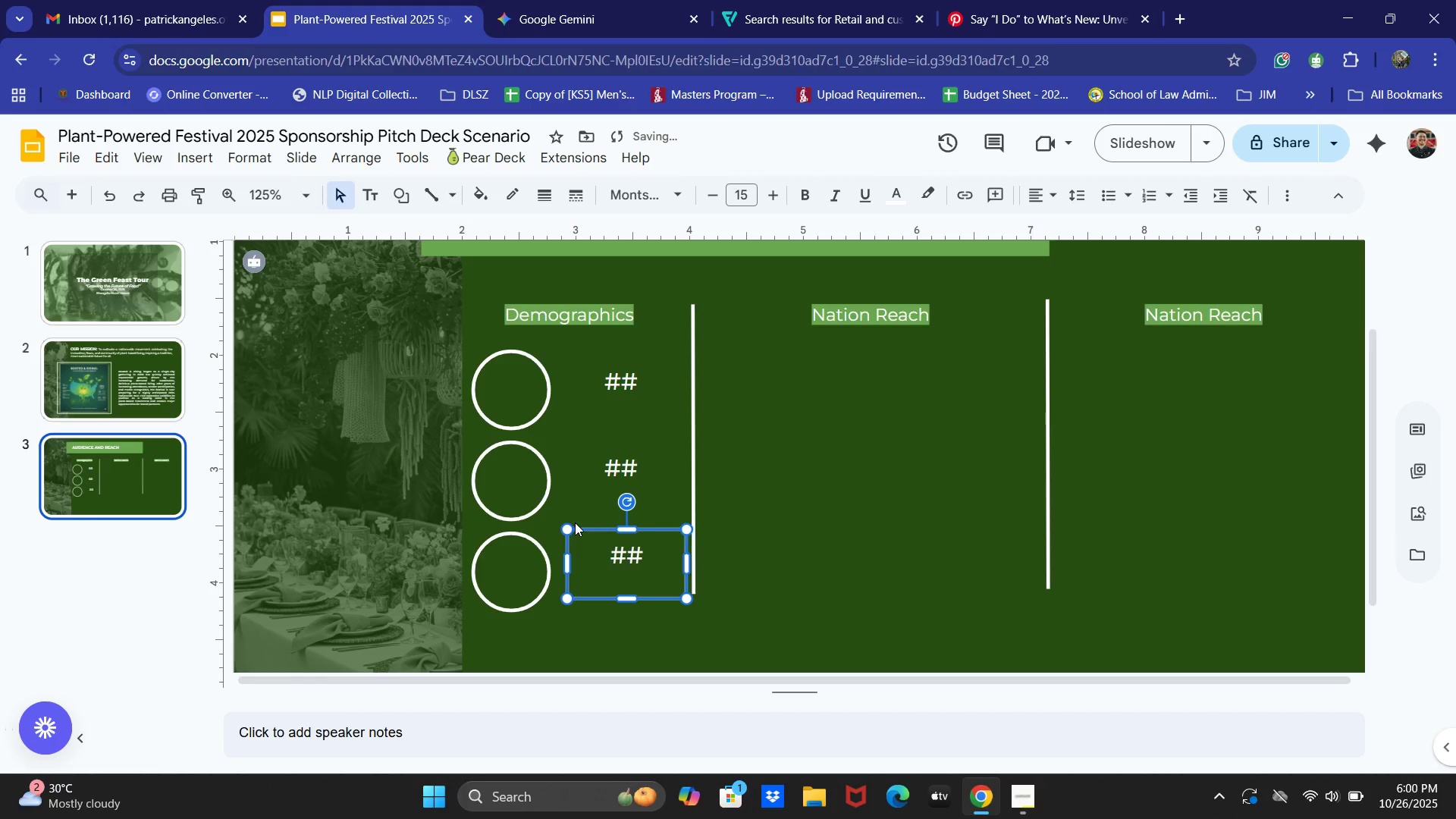 
key(ArrowLeft)
 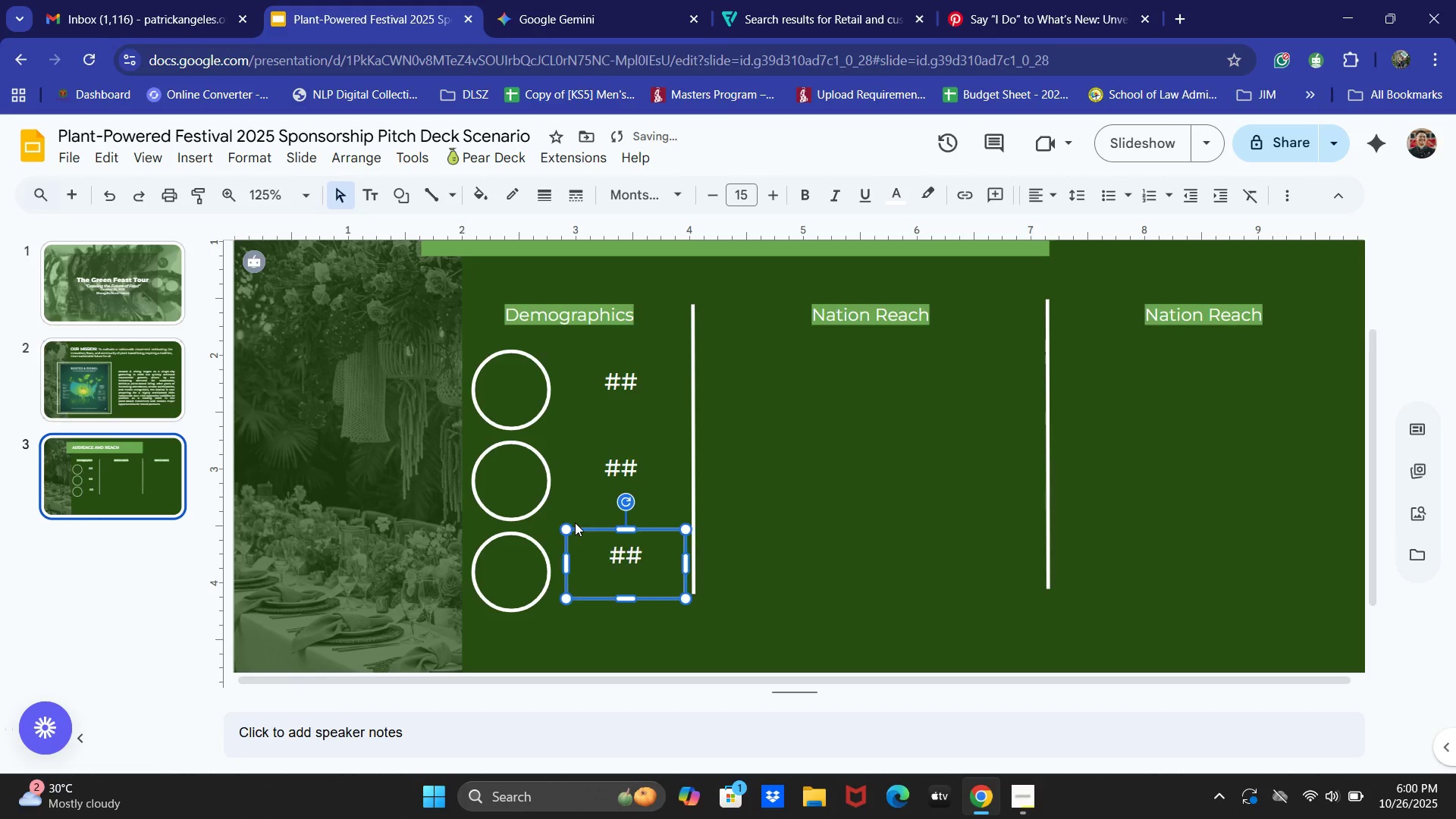 
key(ArrowLeft)
 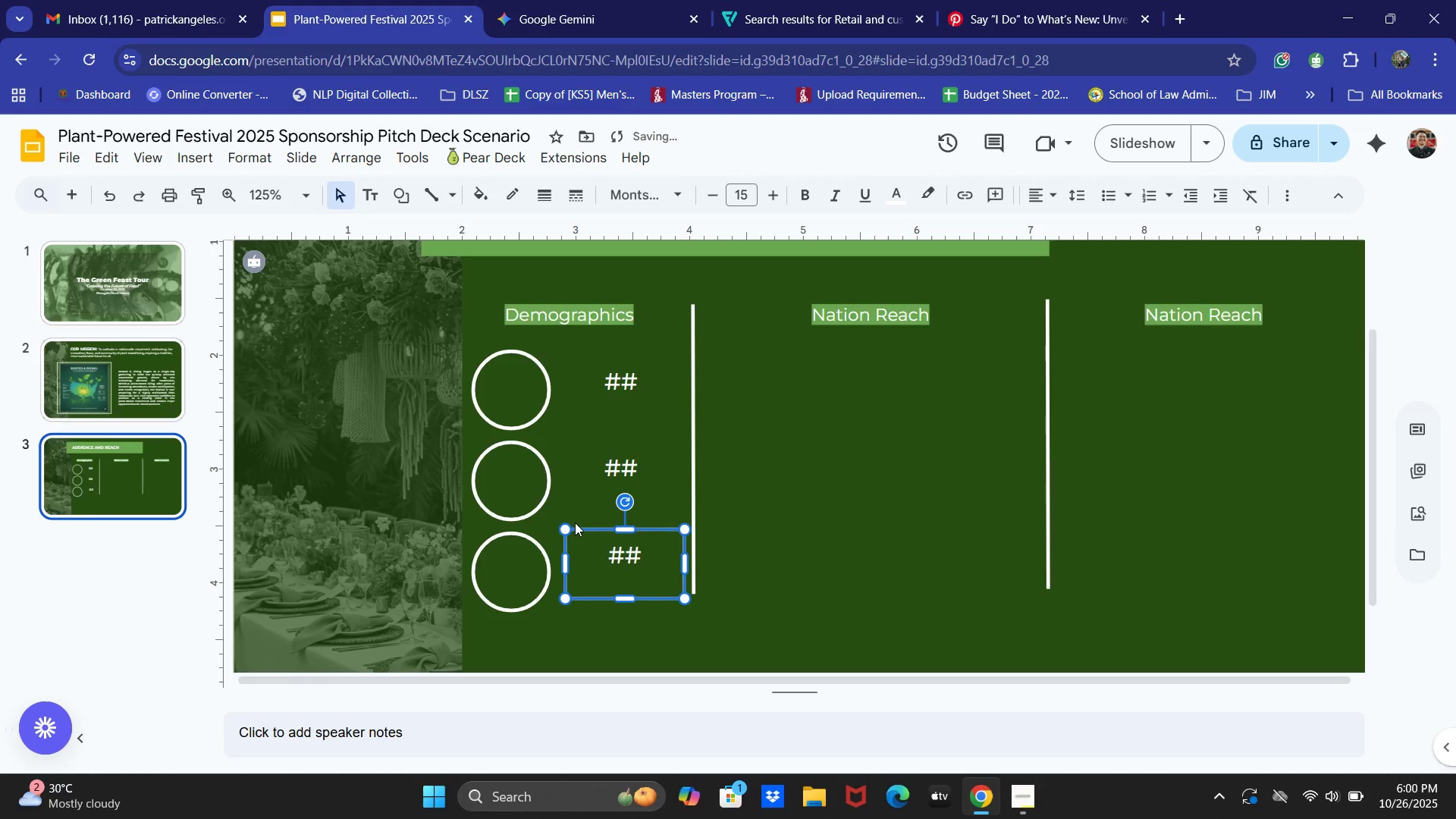 
key(ArrowLeft)
 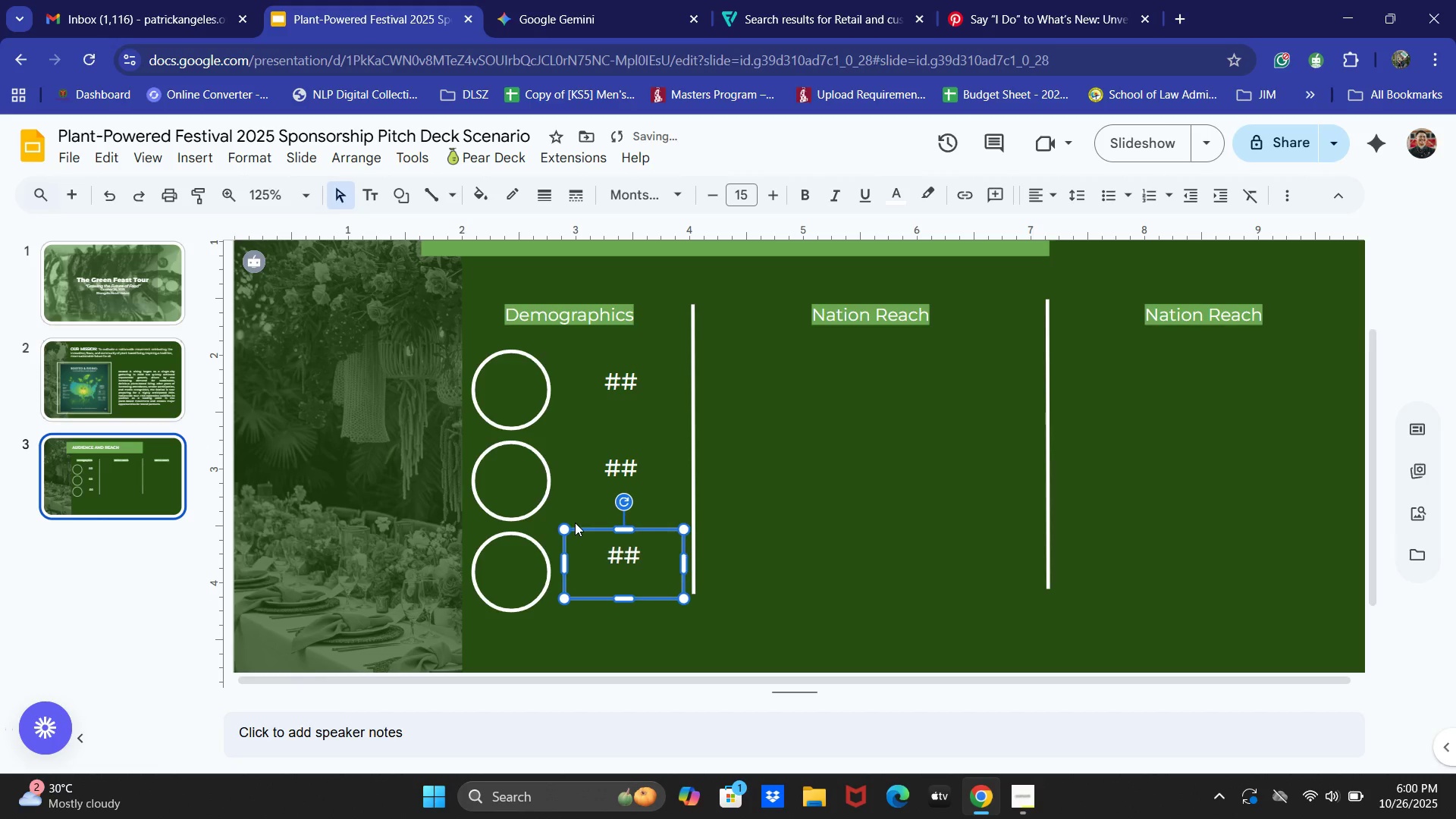 
key(ArrowLeft)
 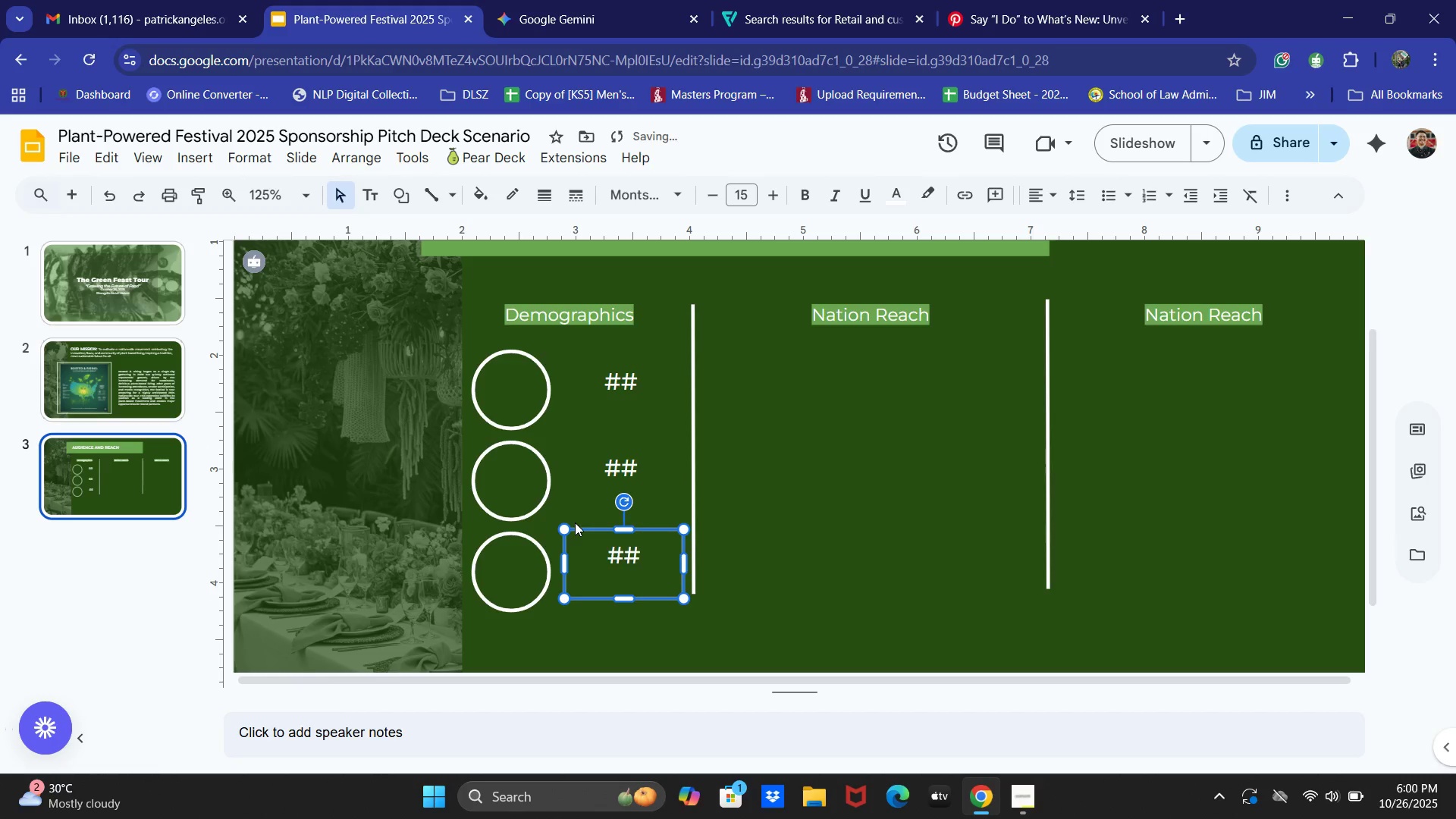 
key(ArrowLeft)
 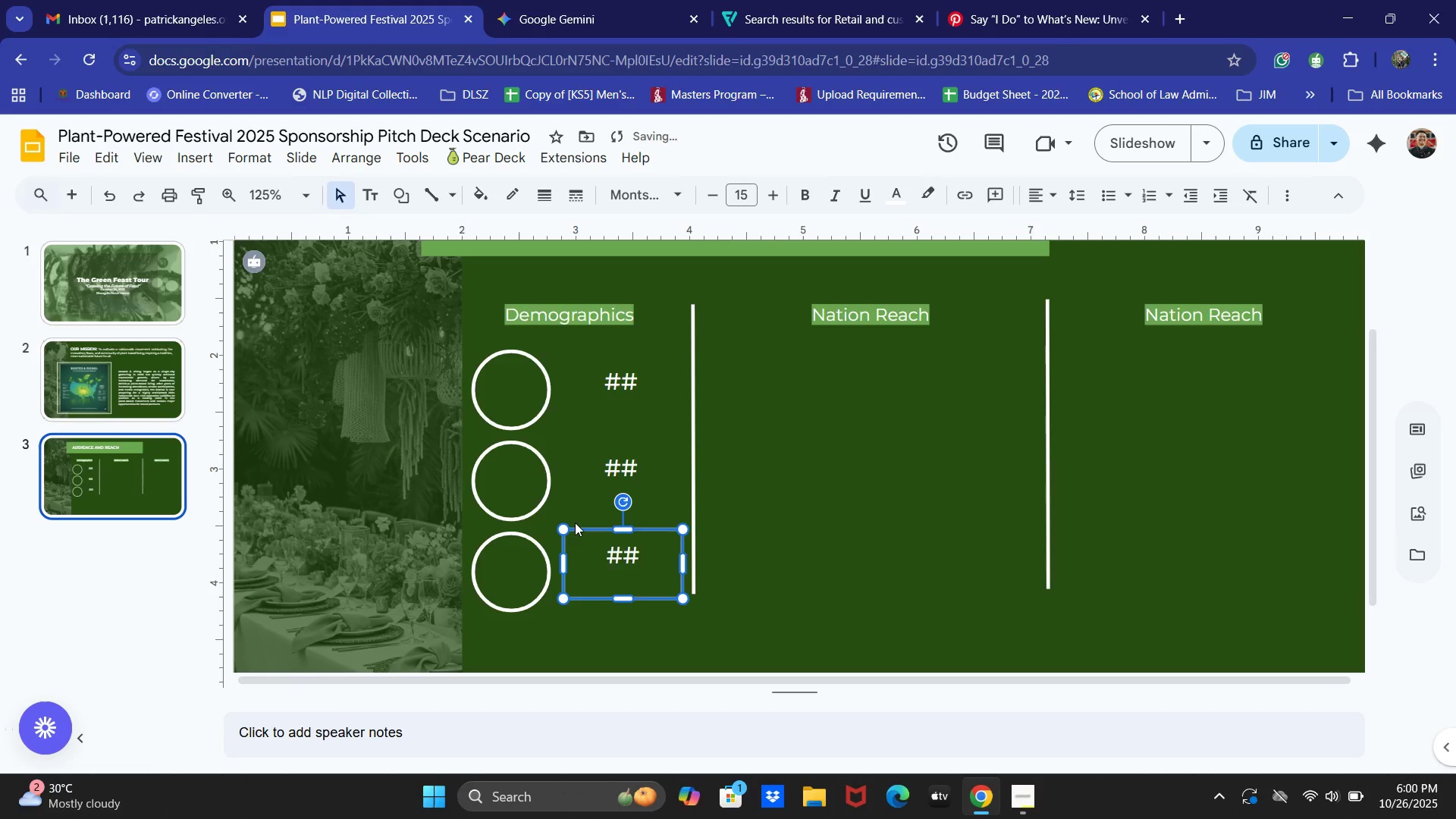 
key(ArrowLeft)
 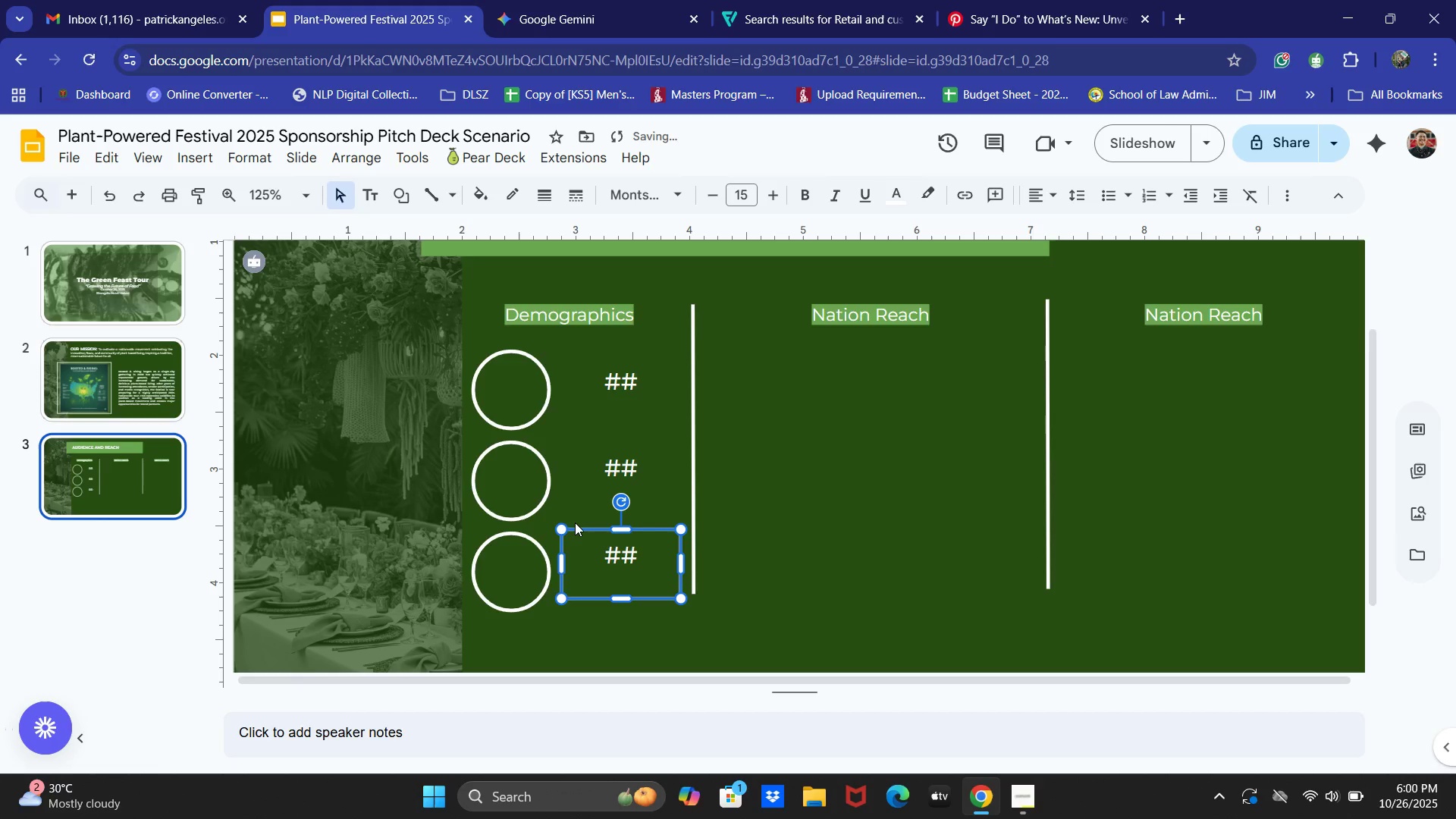 
key(ArrowLeft)
 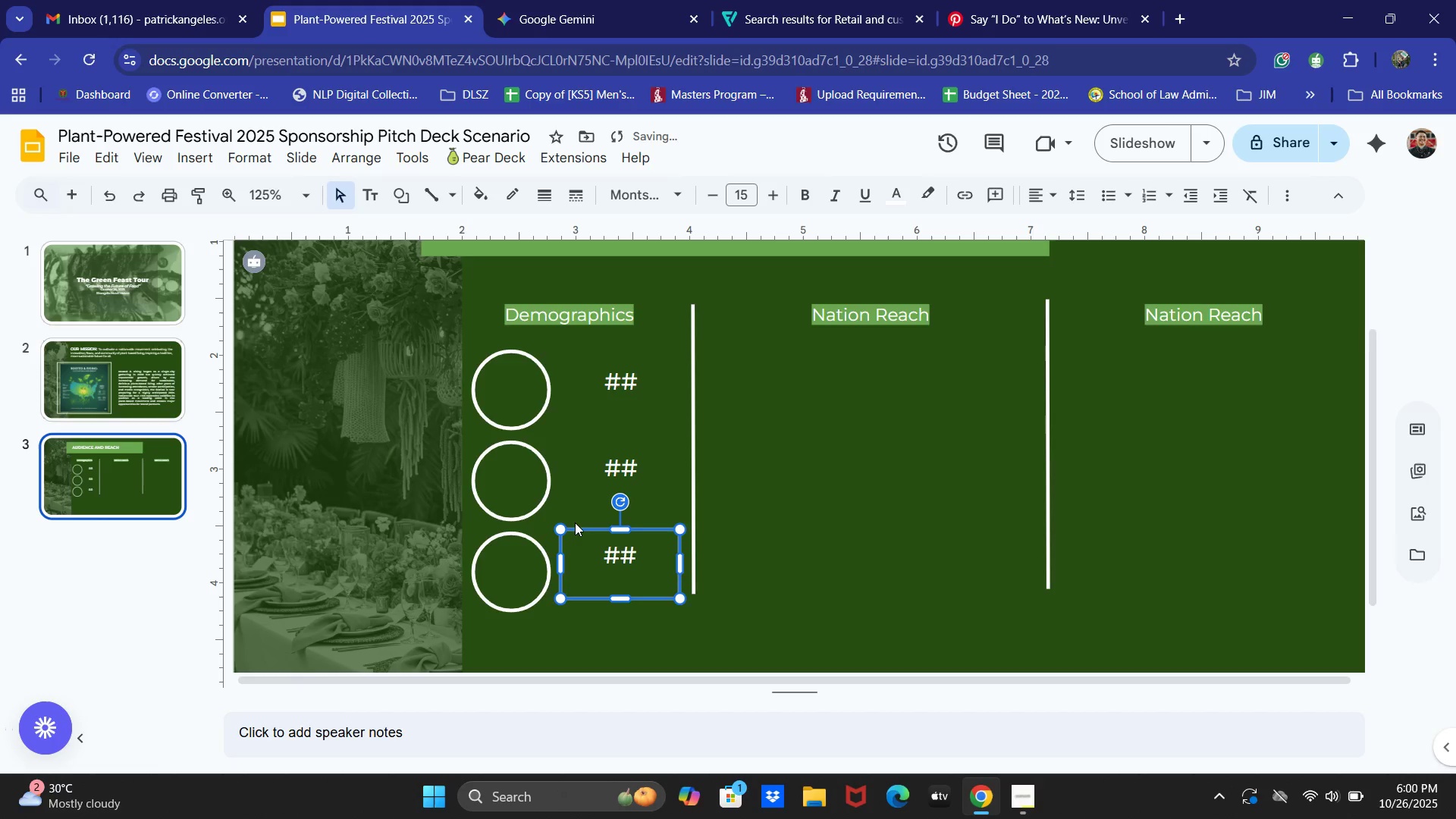 
key(ArrowLeft)
 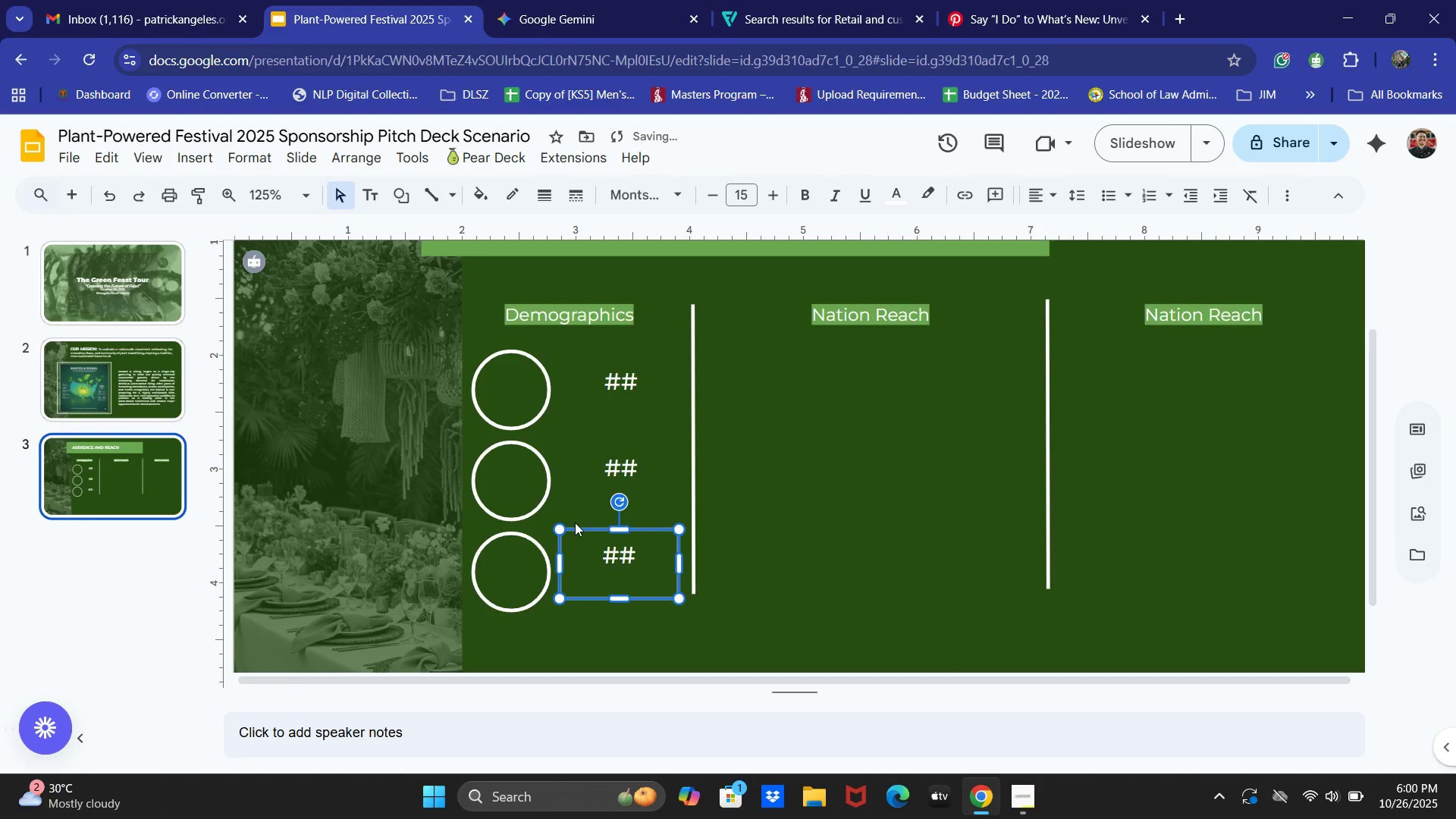 
key(ArrowRight)
 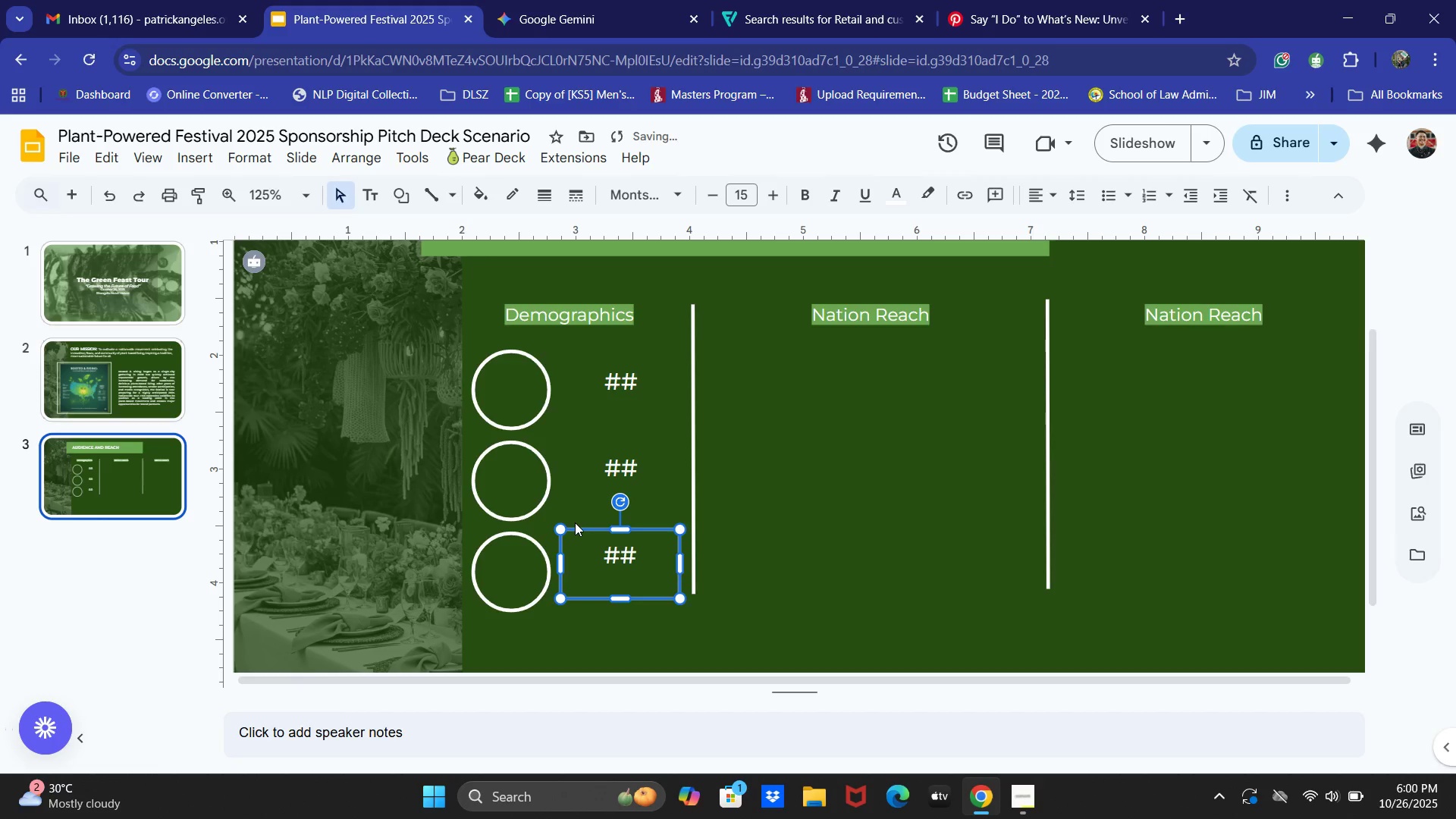 
key(ArrowLeft)
 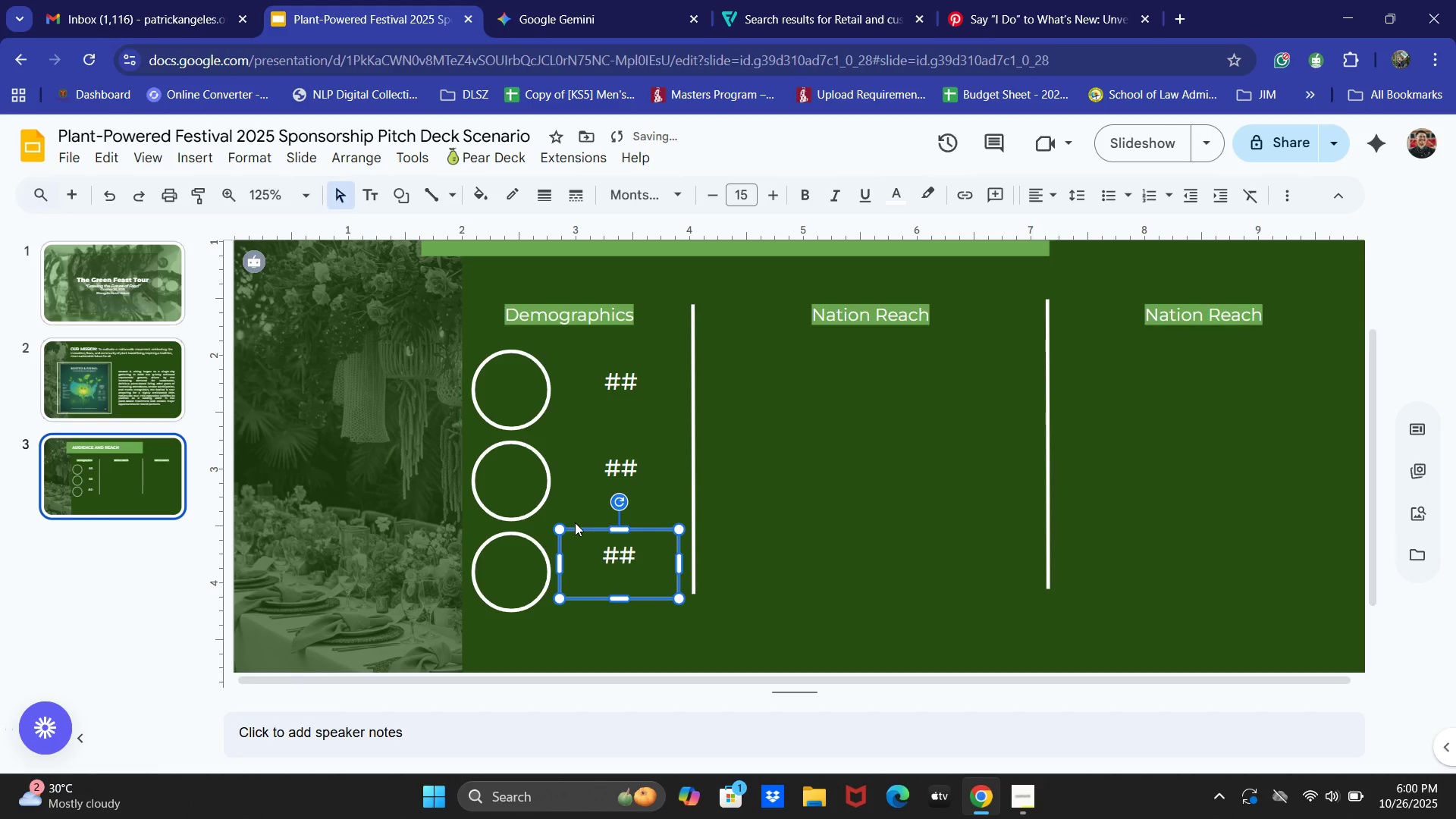 
key(ArrowRight)
 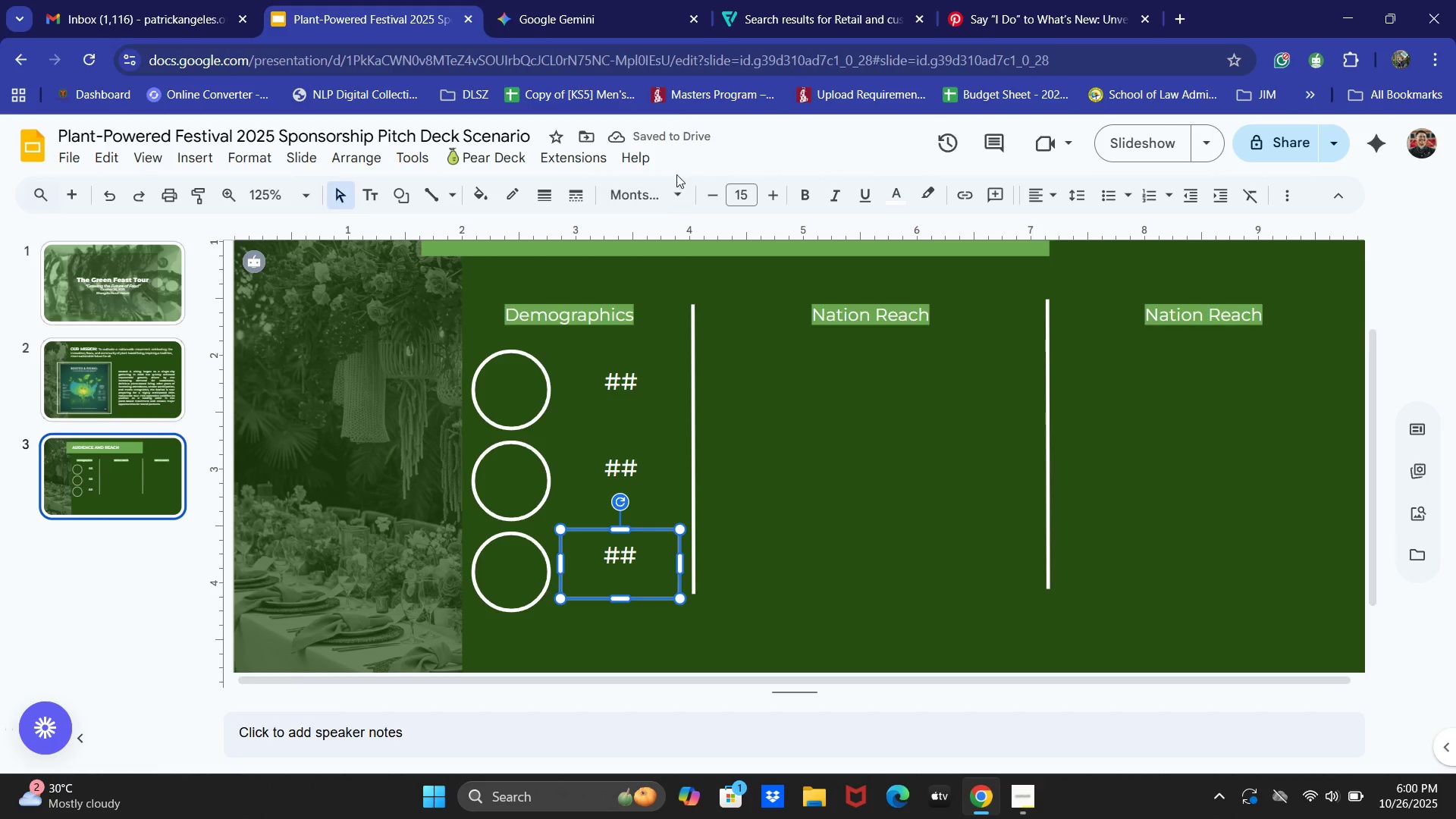 
key(Alt+Tab)
 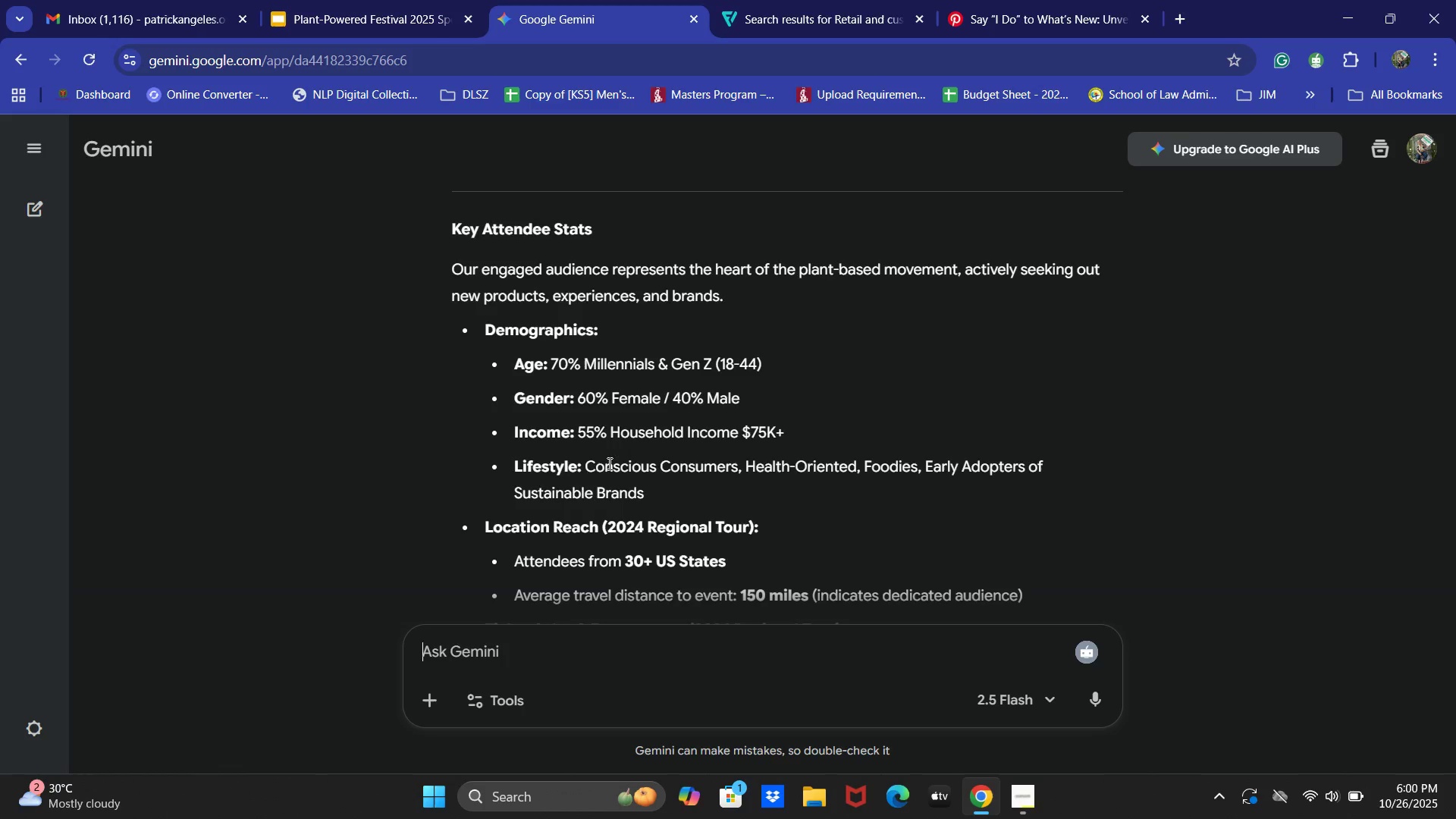 
scroll: coordinate [685, 499], scroll_direction: none, amount: 0.0